 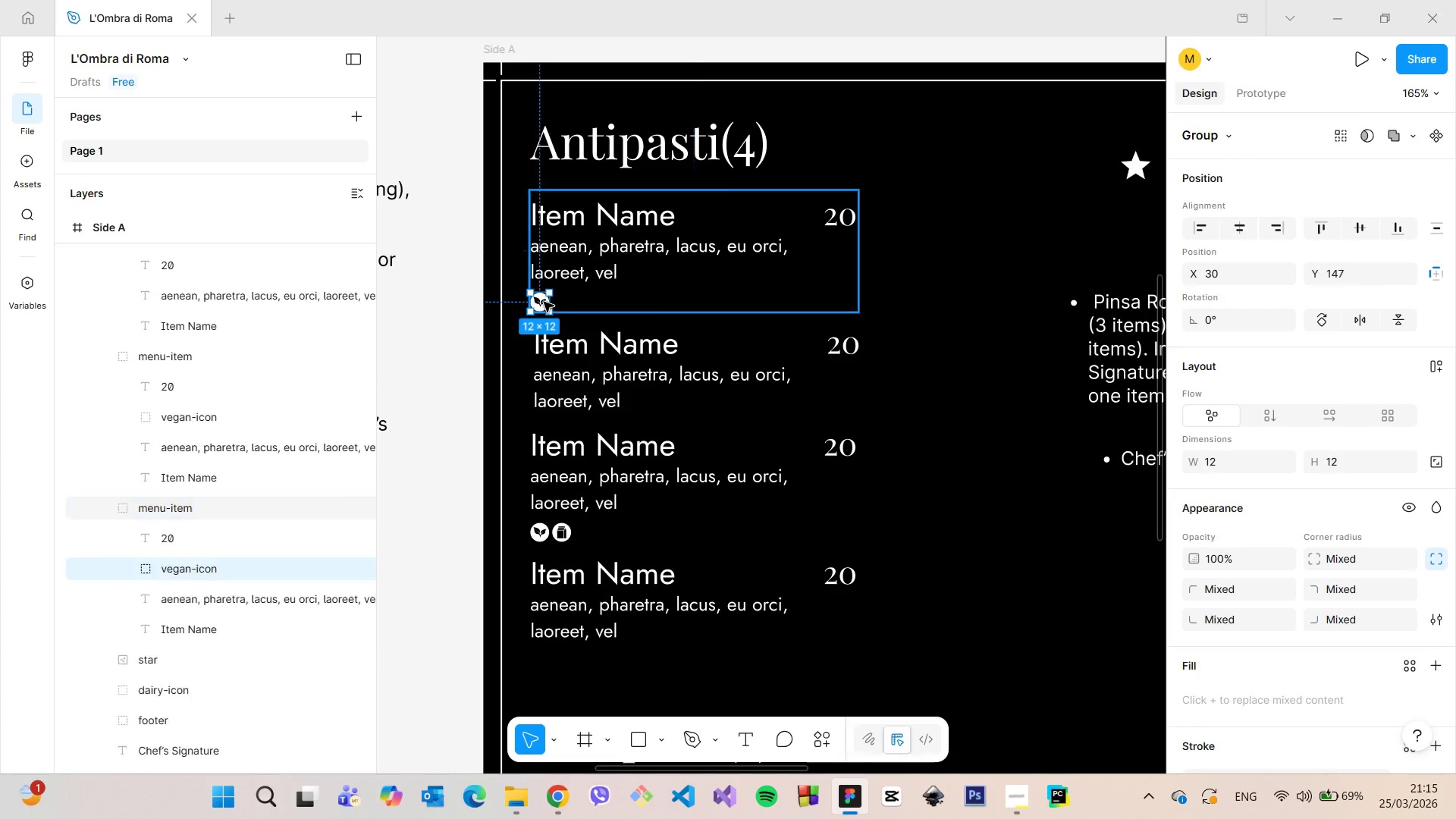 
left_click_drag(start_coordinate=[540, 302], to_coordinate=[654, 274])
 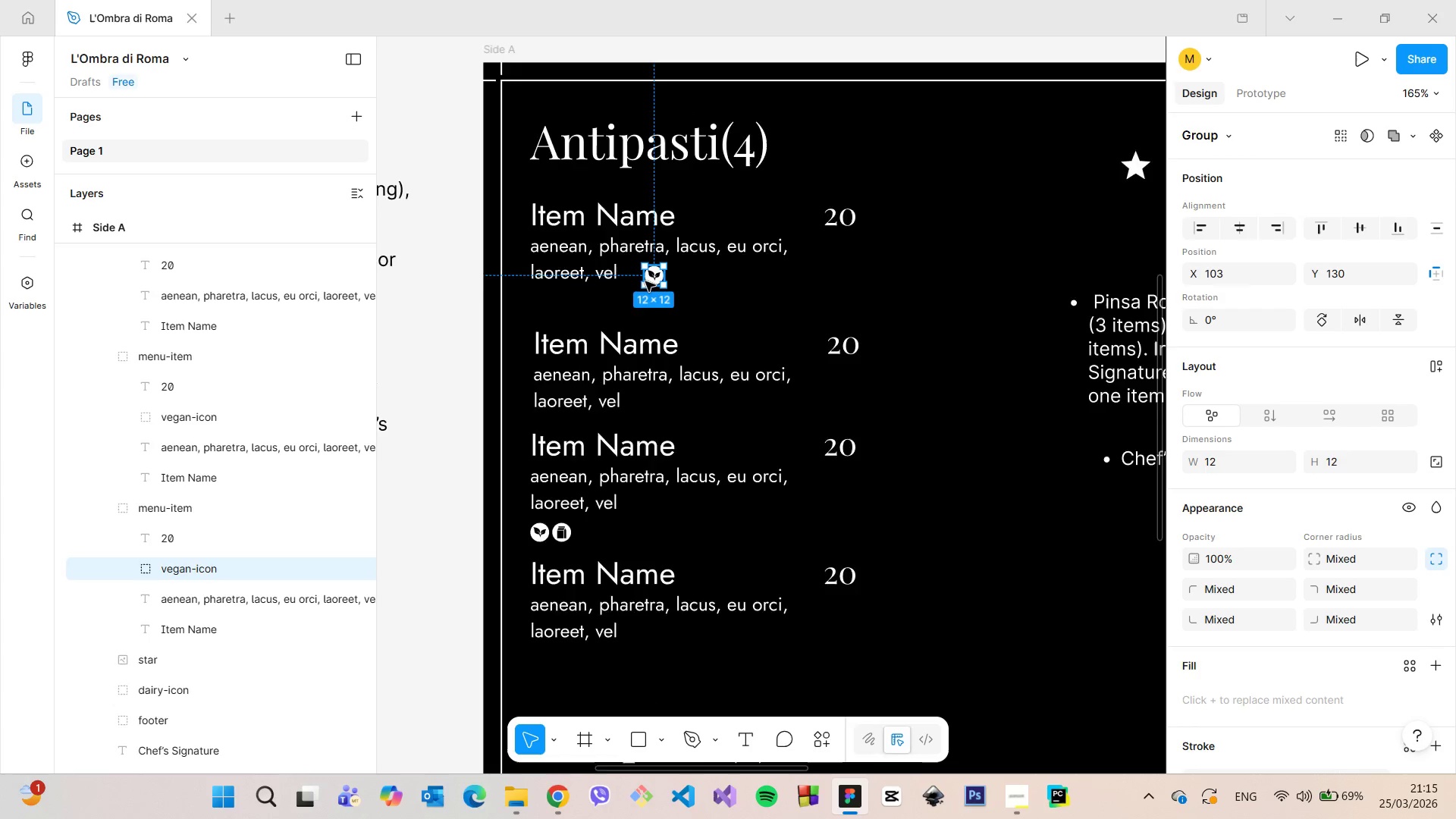 
left_click_drag(start_coordinate=[676, 279], to_coordinate=[676, 263])
 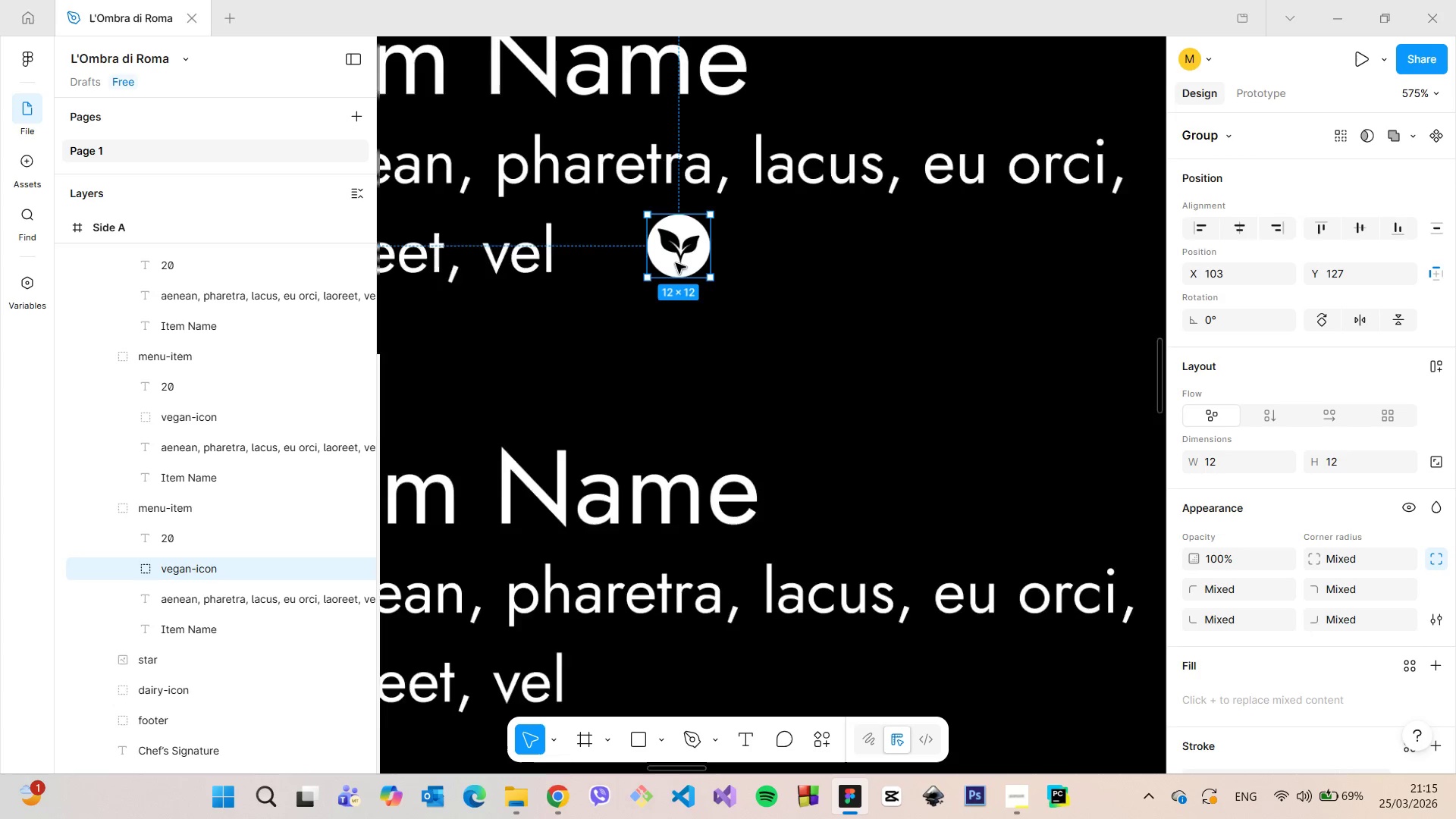 
scroll: coordinate [645, 282], scroll_direction: up, amount: 11.0
 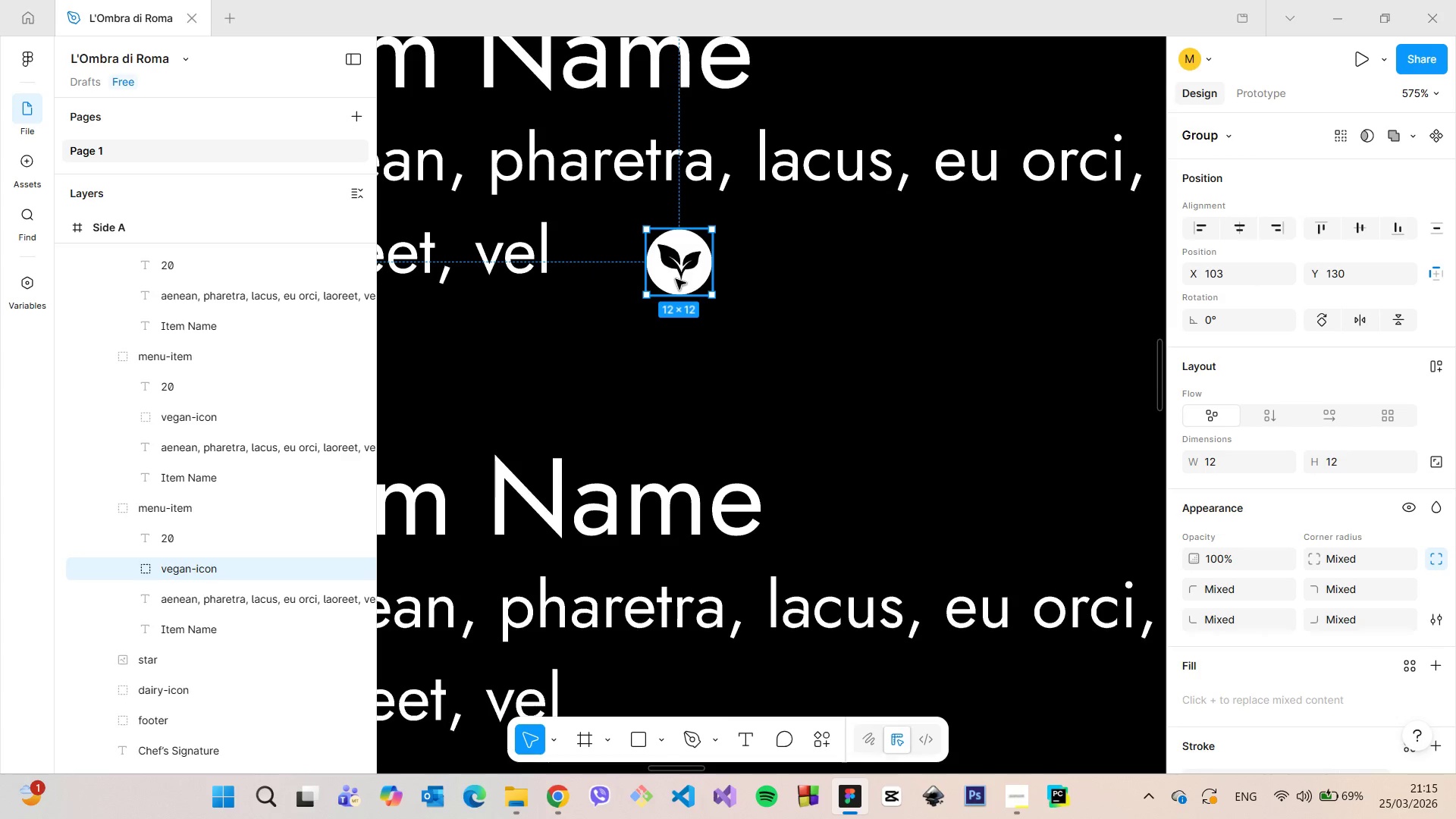 
scroll: coordinate [676, 263], scroll_direction: down, amount: 17.0
 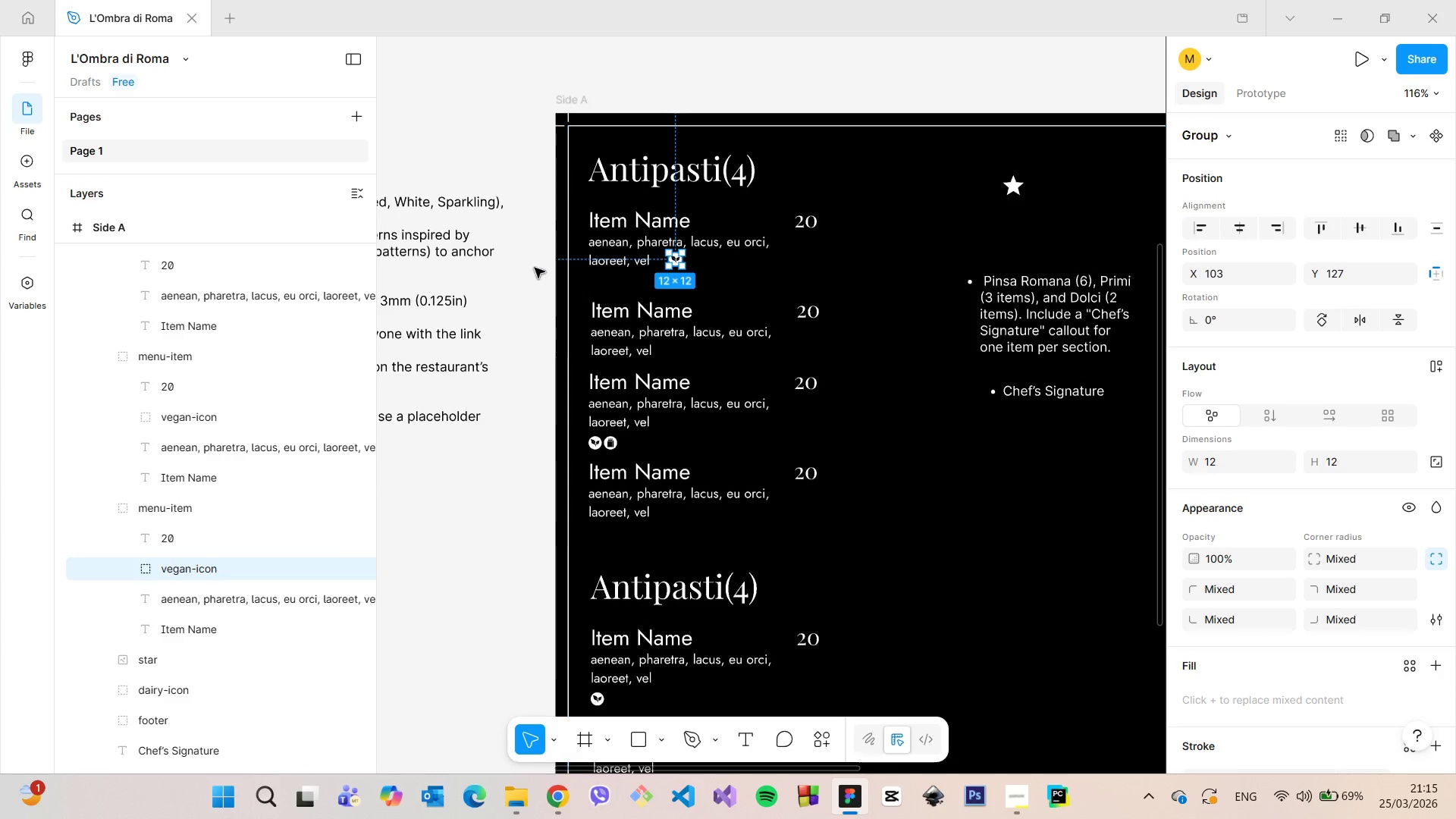 
left_click([533, 267])
 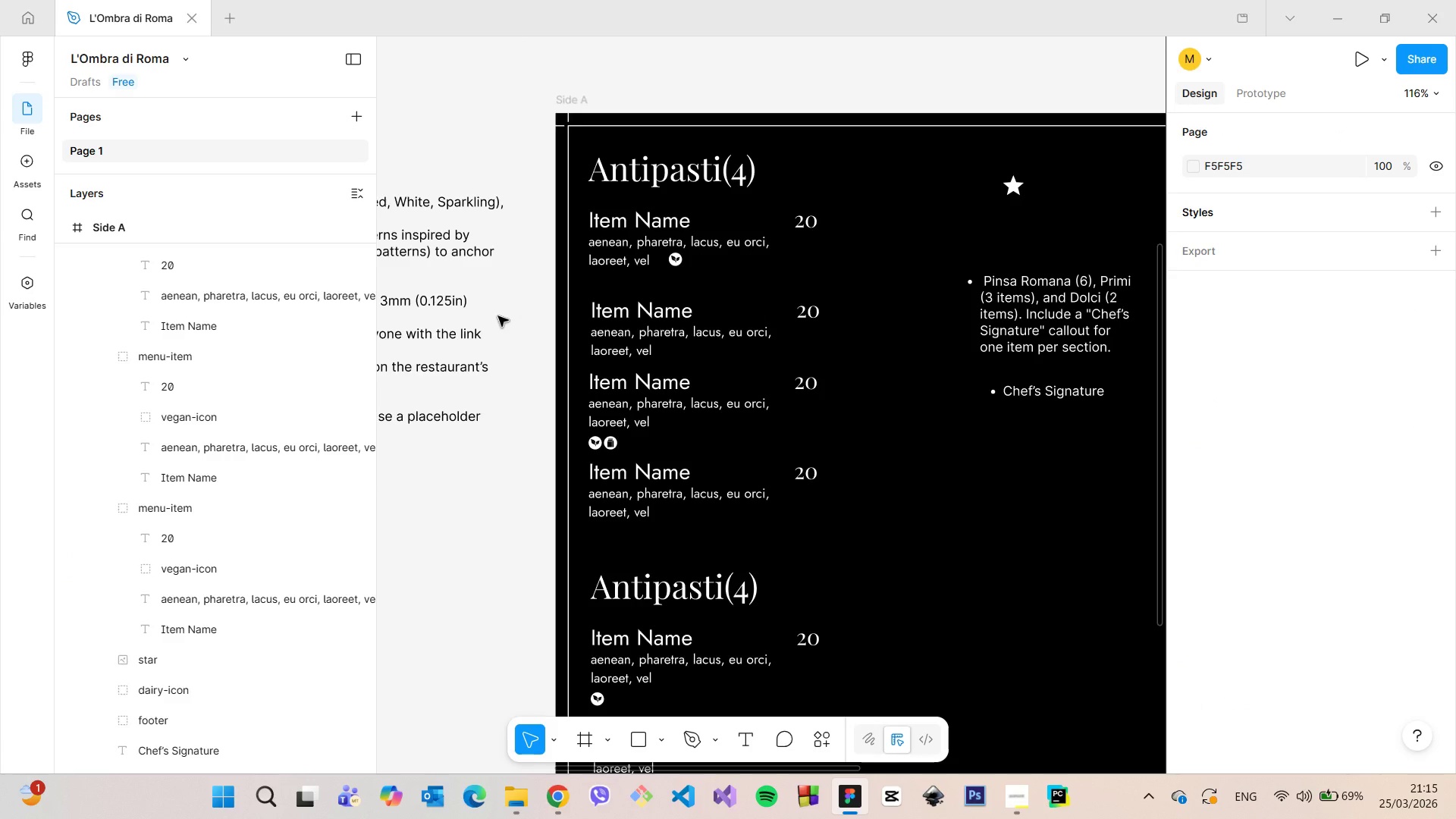 
wait(14.77)
 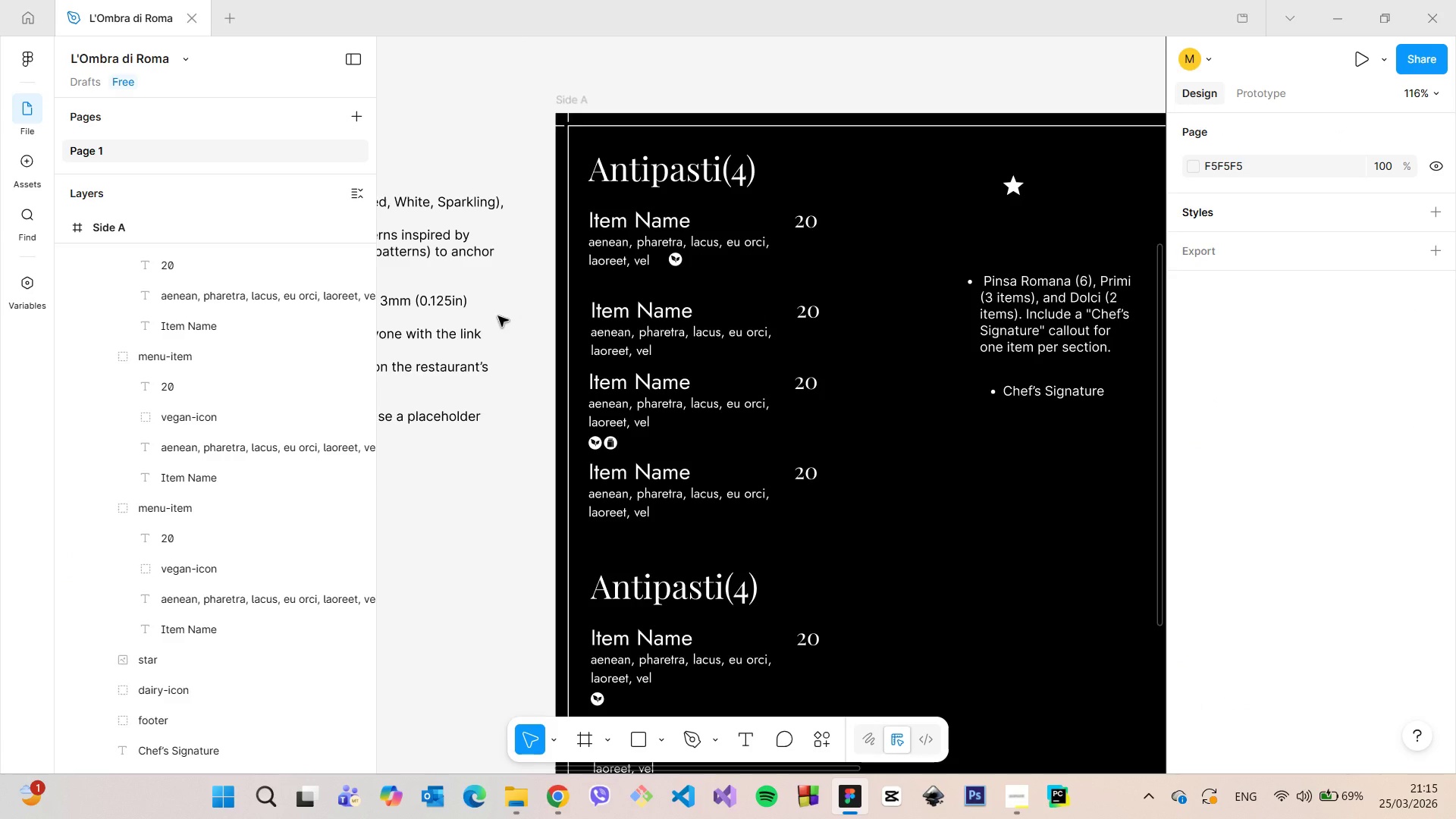 
scroll: coordinate [449, 157], scroll_direction: down, amount: 4.0
 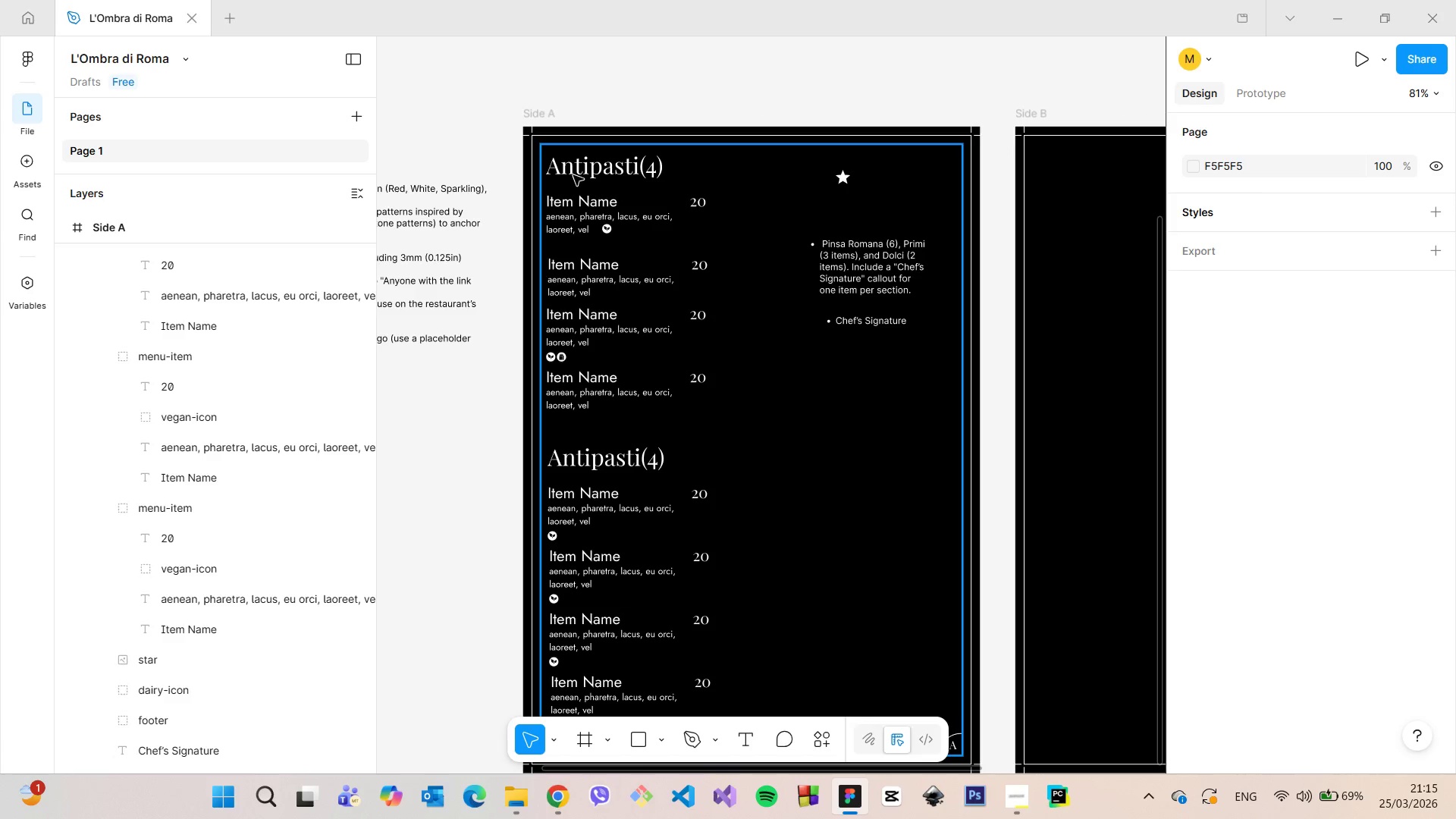 
scroll: coordinate [579, 180], scroll_direction: up, amount: 9.0
 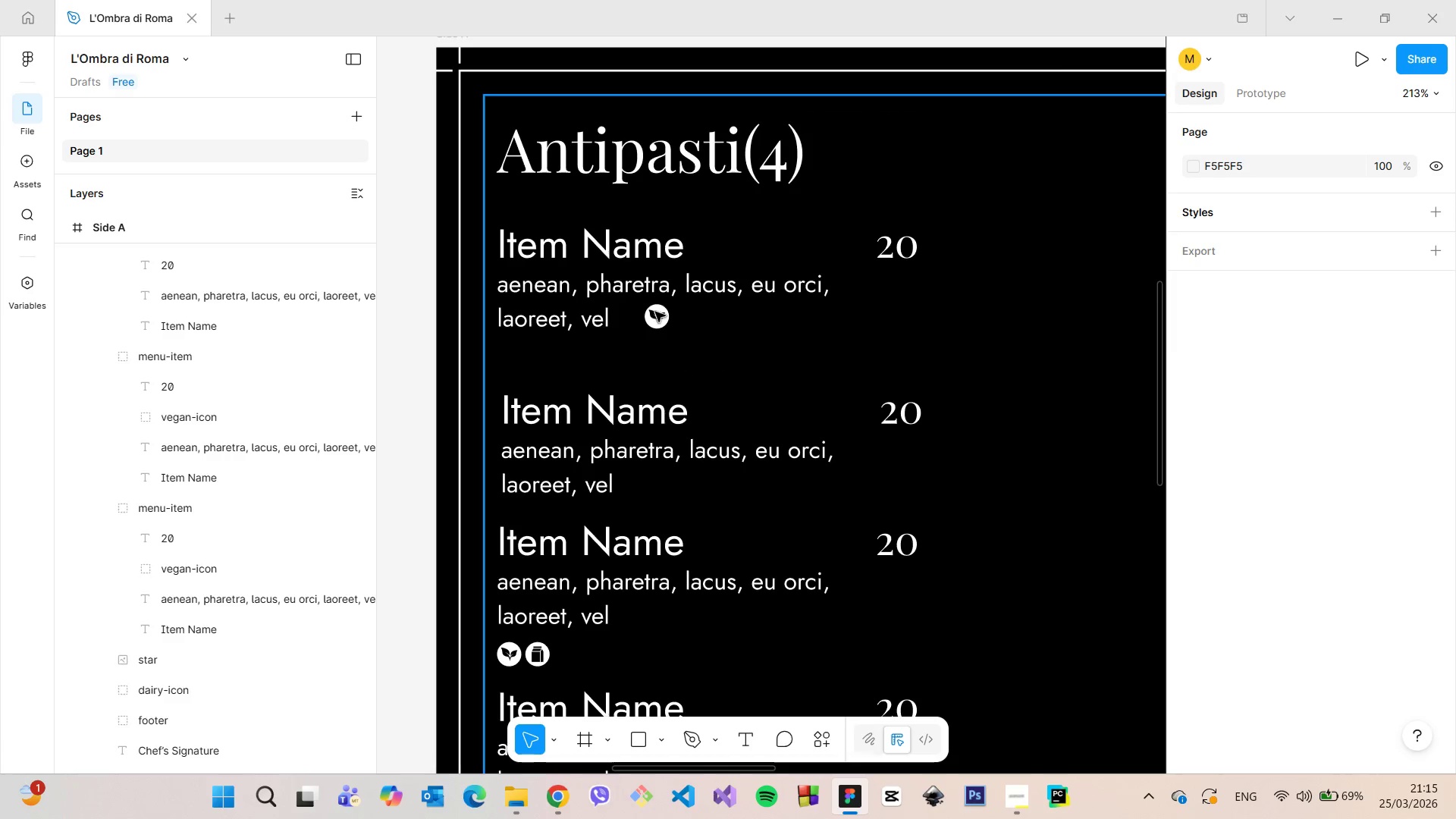 
double_click([655, 312])
 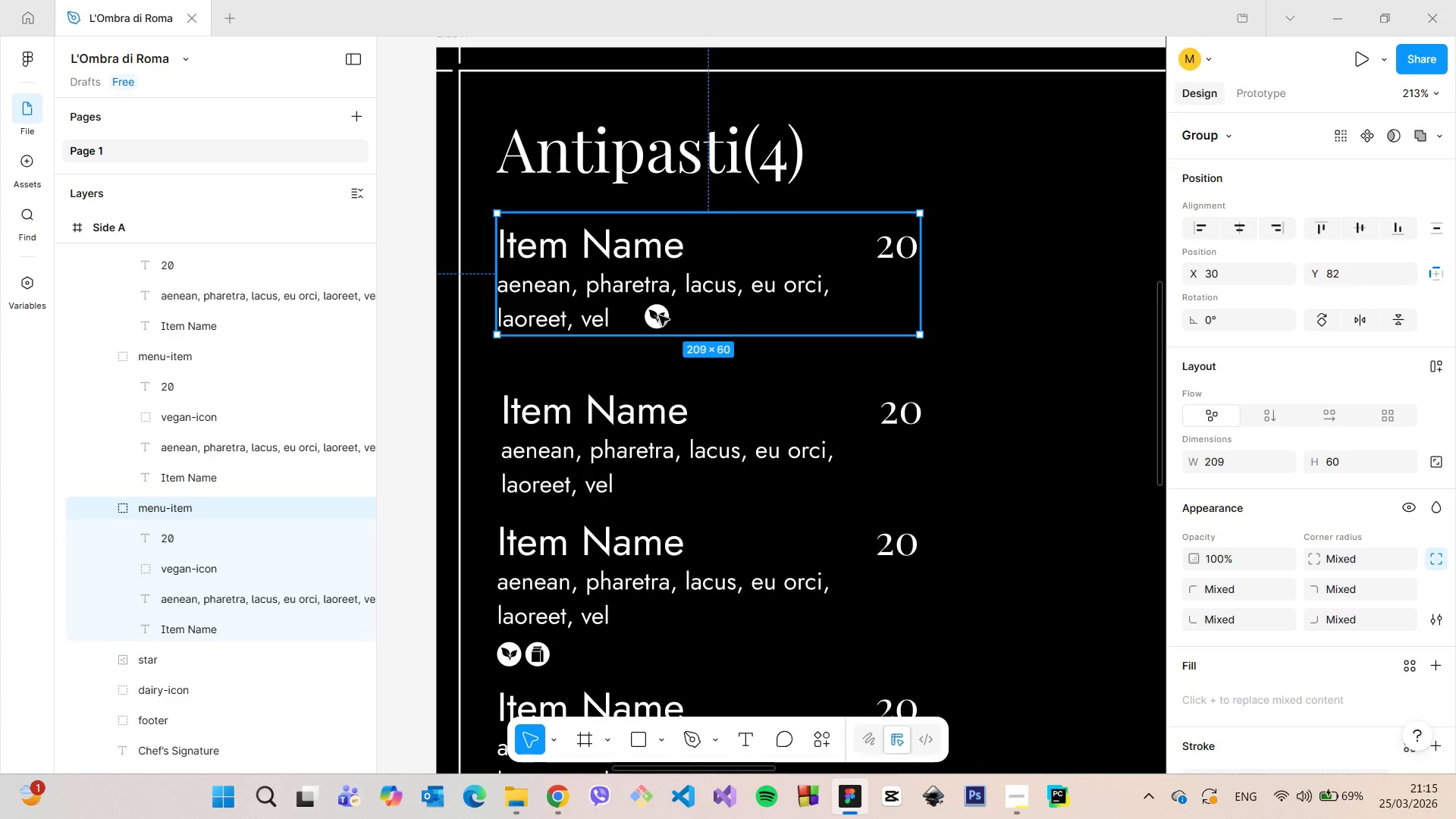 
double_click([659, 315])
 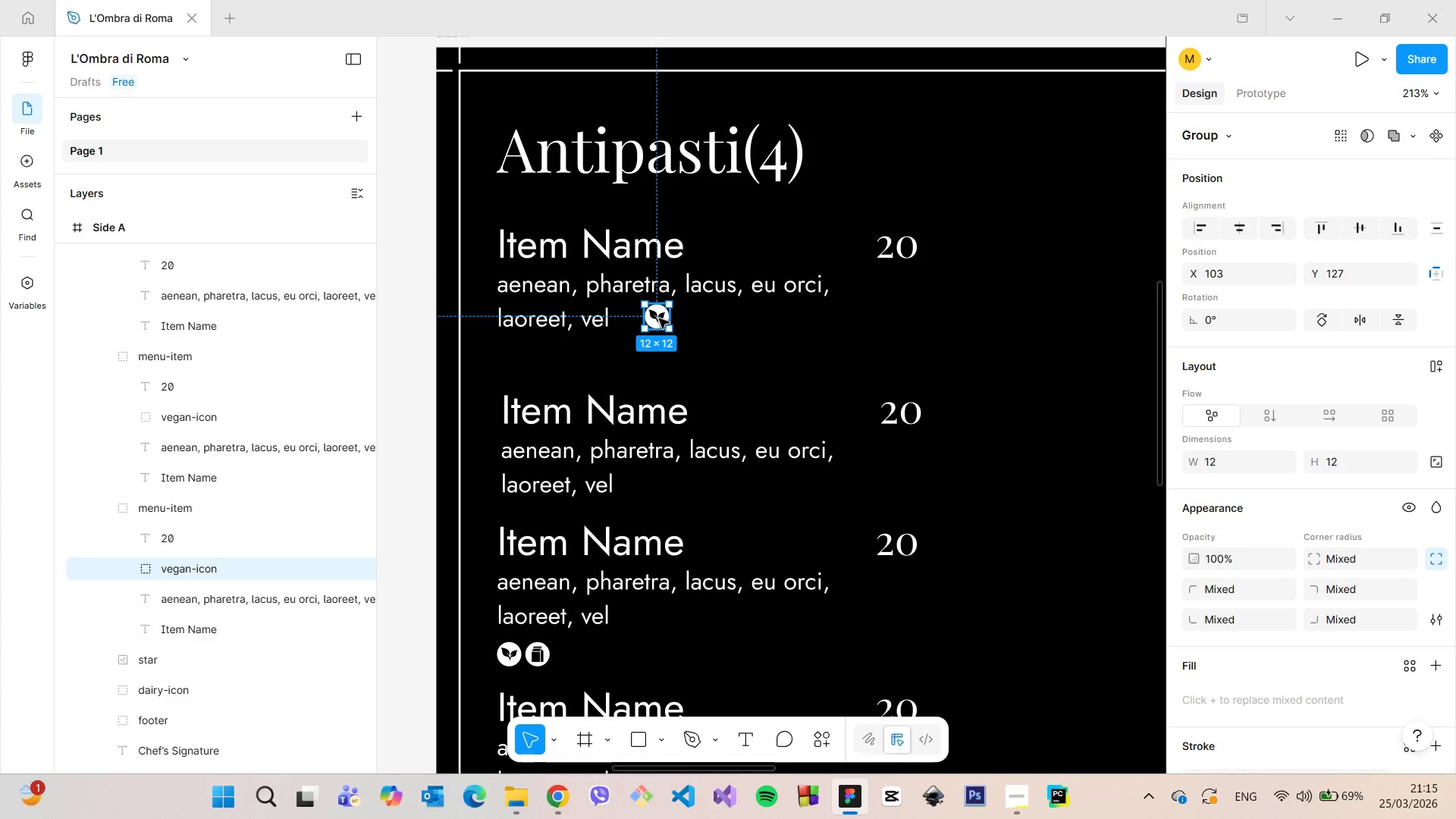 
left_click_drag(start_coordinate=[657, 319], to_coordinate=[900, 284])
 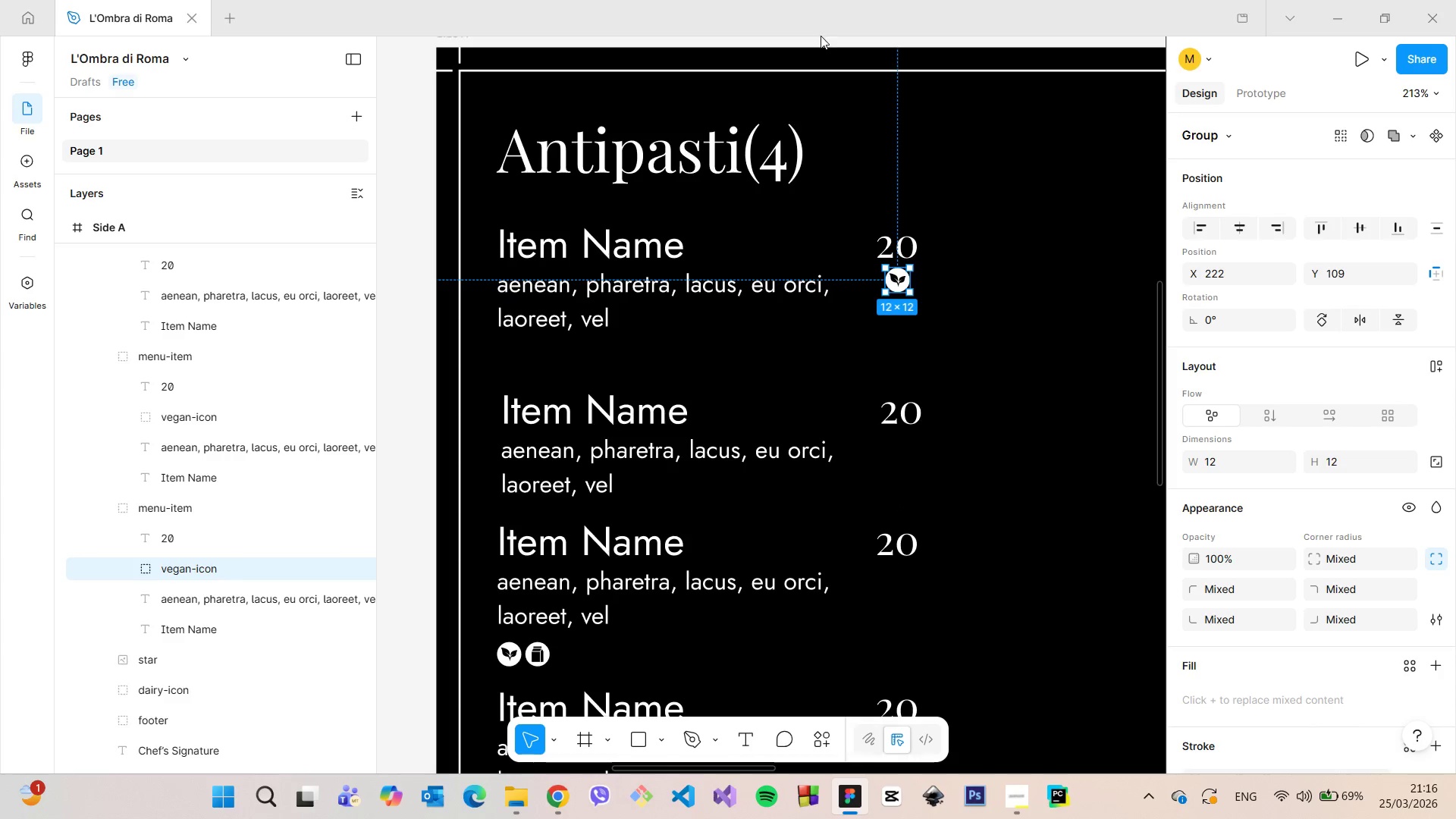 
scroll: coordinate [815, 111], scroll_direction: down, amount: 10.0
 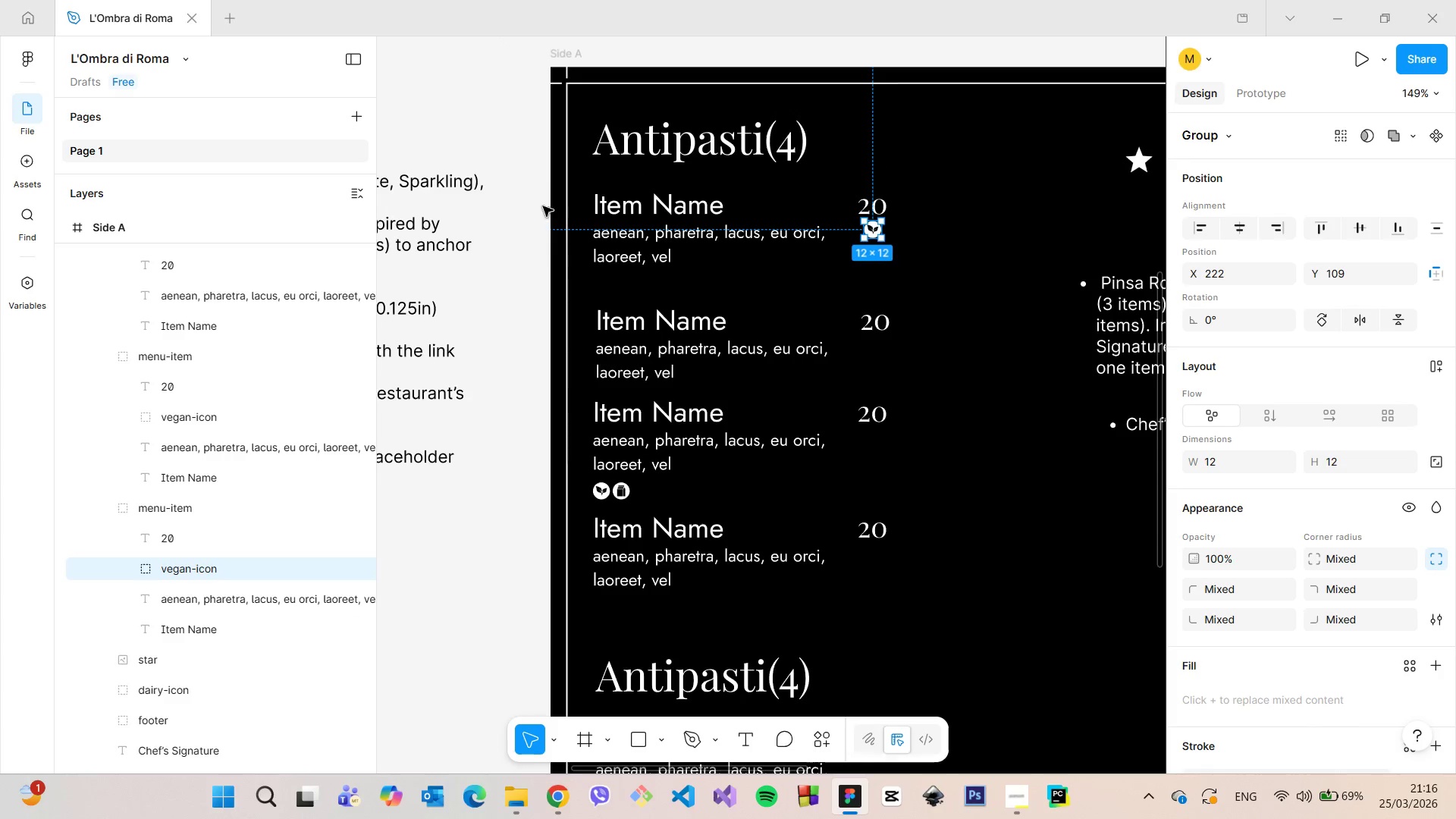 
left_click([530, 209])
 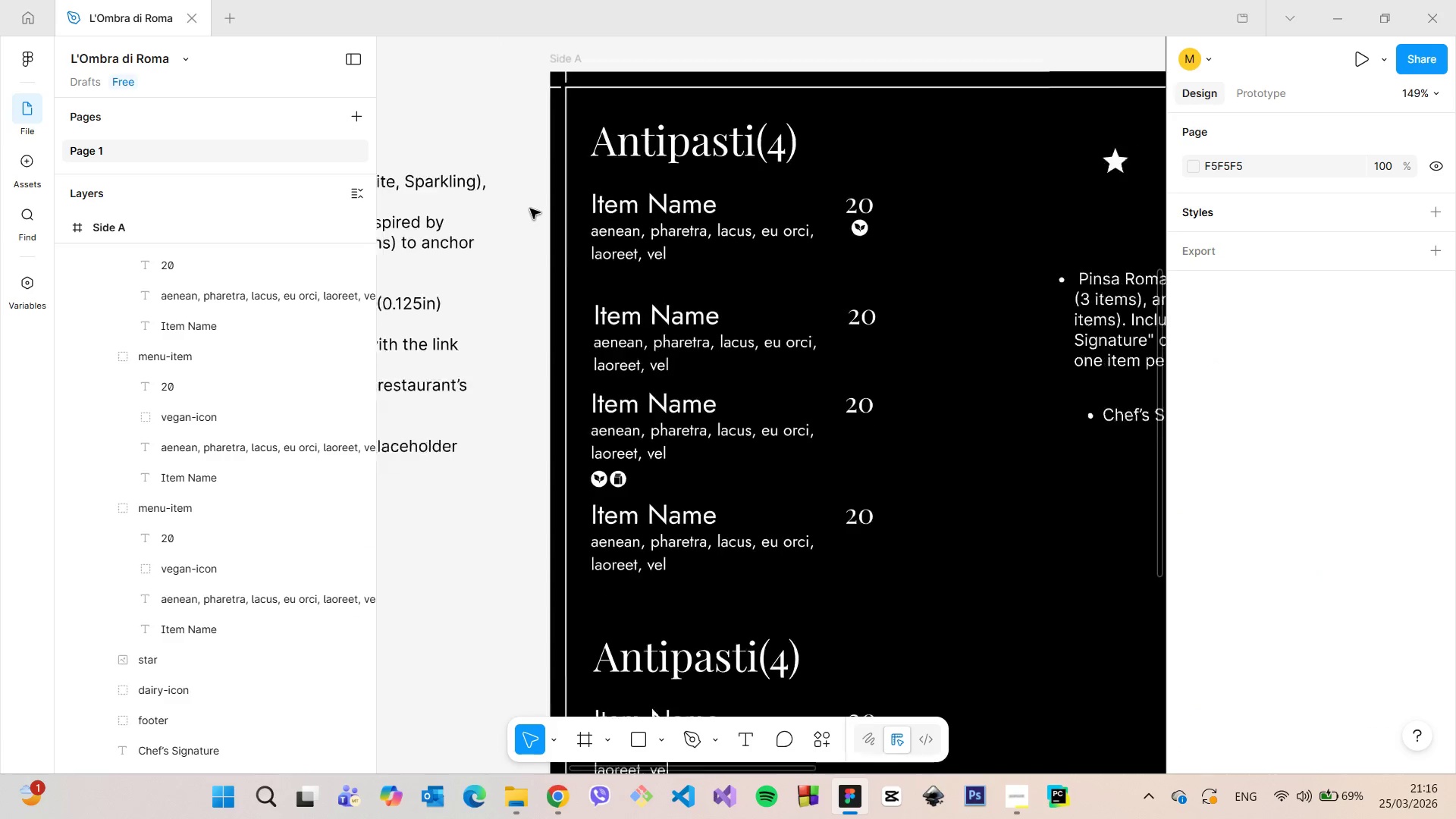 
scroll: coordinate [530, 209], scroll_direction: down, amount: 4.0
 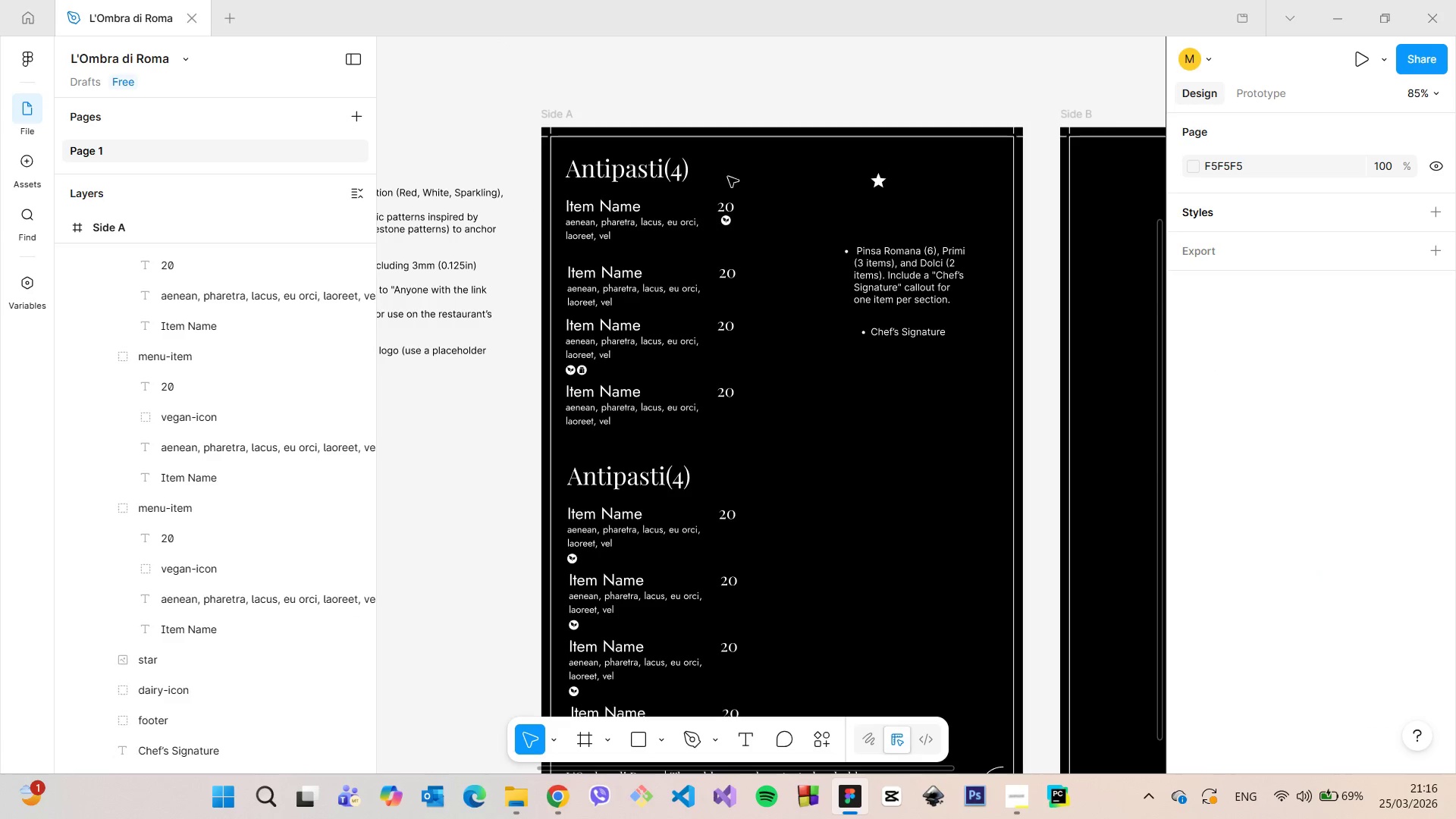 
scroll: coordinate [697, 202], scroll_direction: up, amount: 6.0
 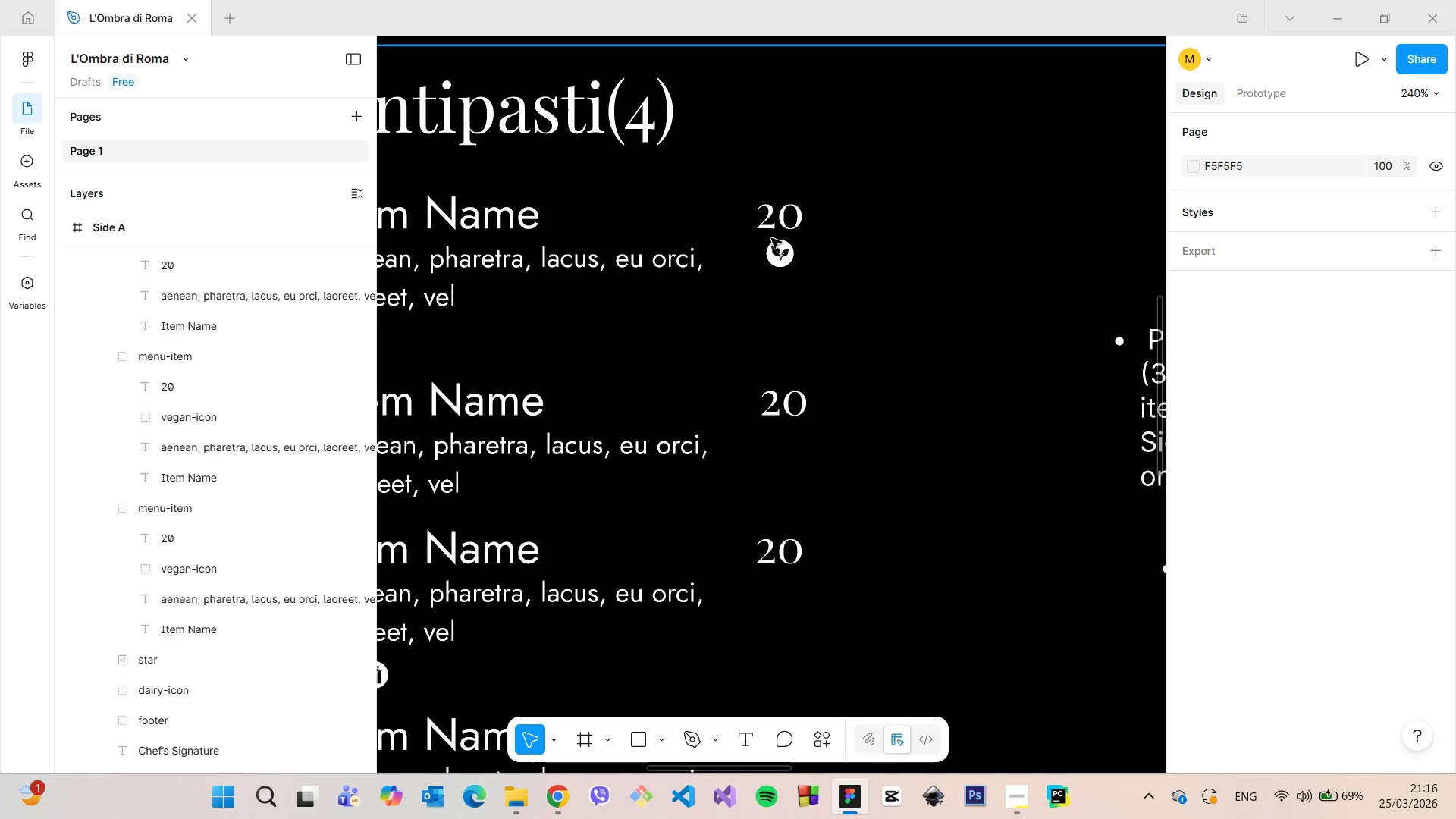 
scroll: coordinate [771, 238], scroll_direction: down, amount: 4.0
 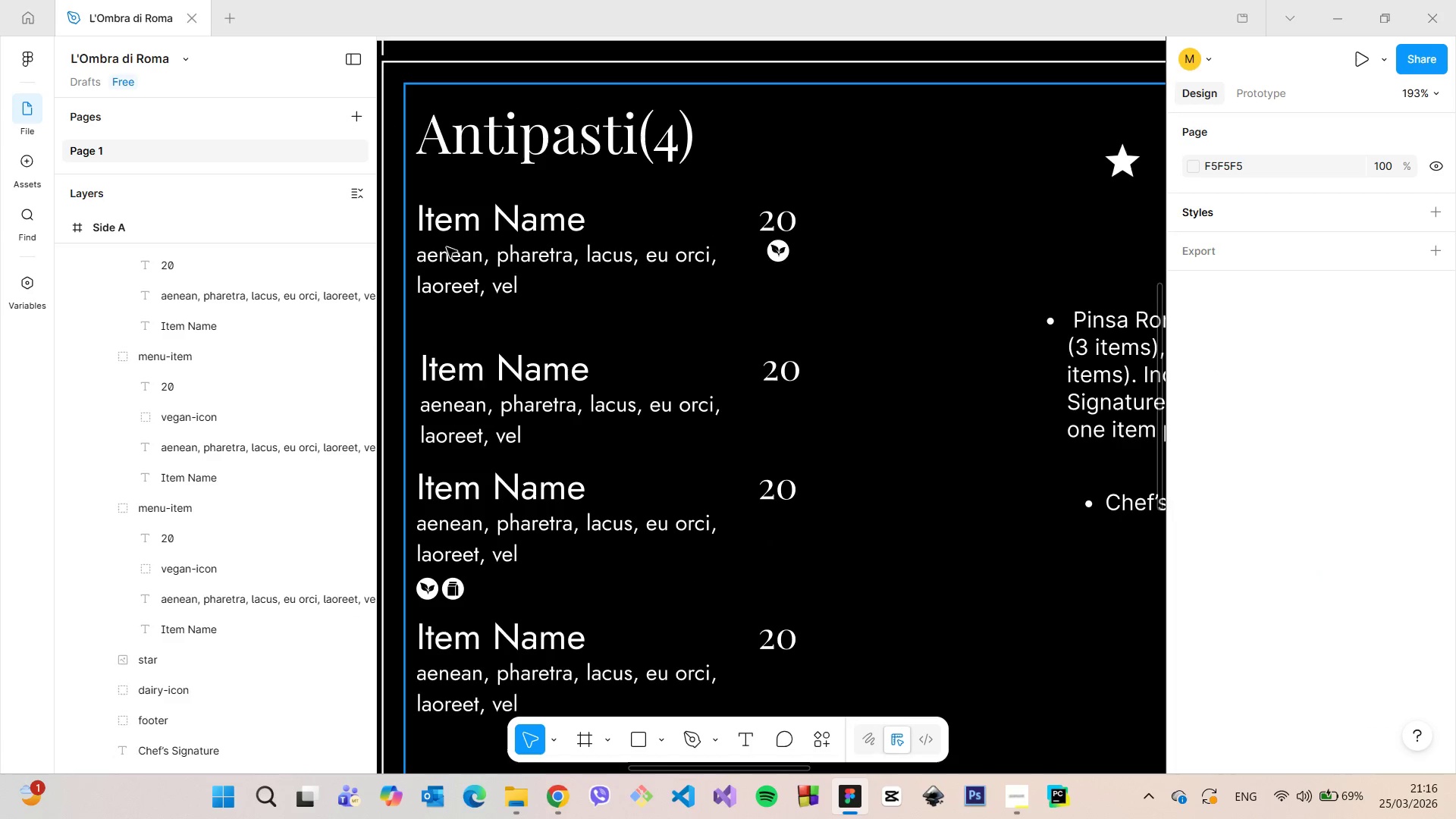 
scroll: coordinate [446, 247], scroll_direction: up, amount: 2.0
 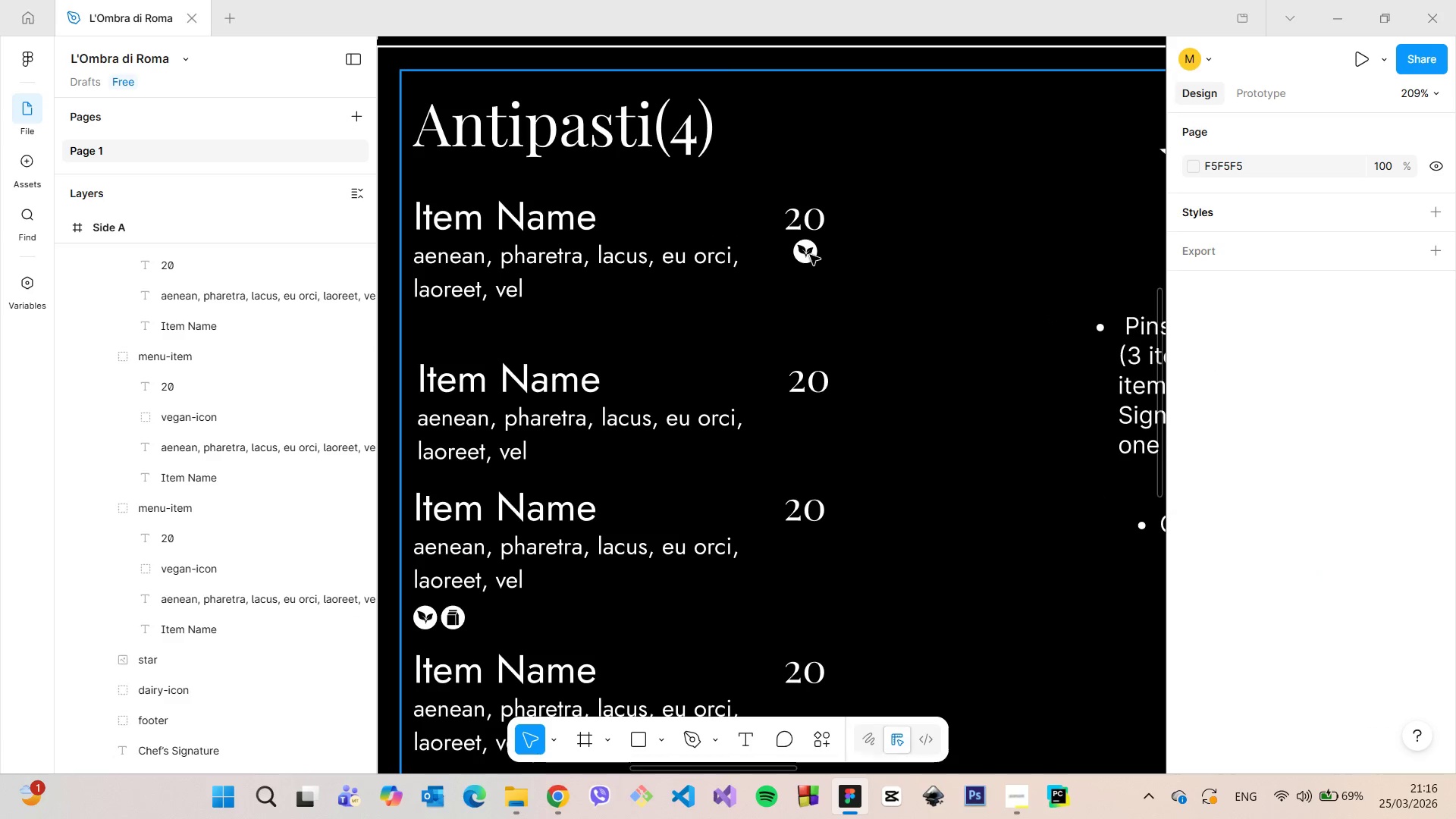 
double_click([810, 255])
 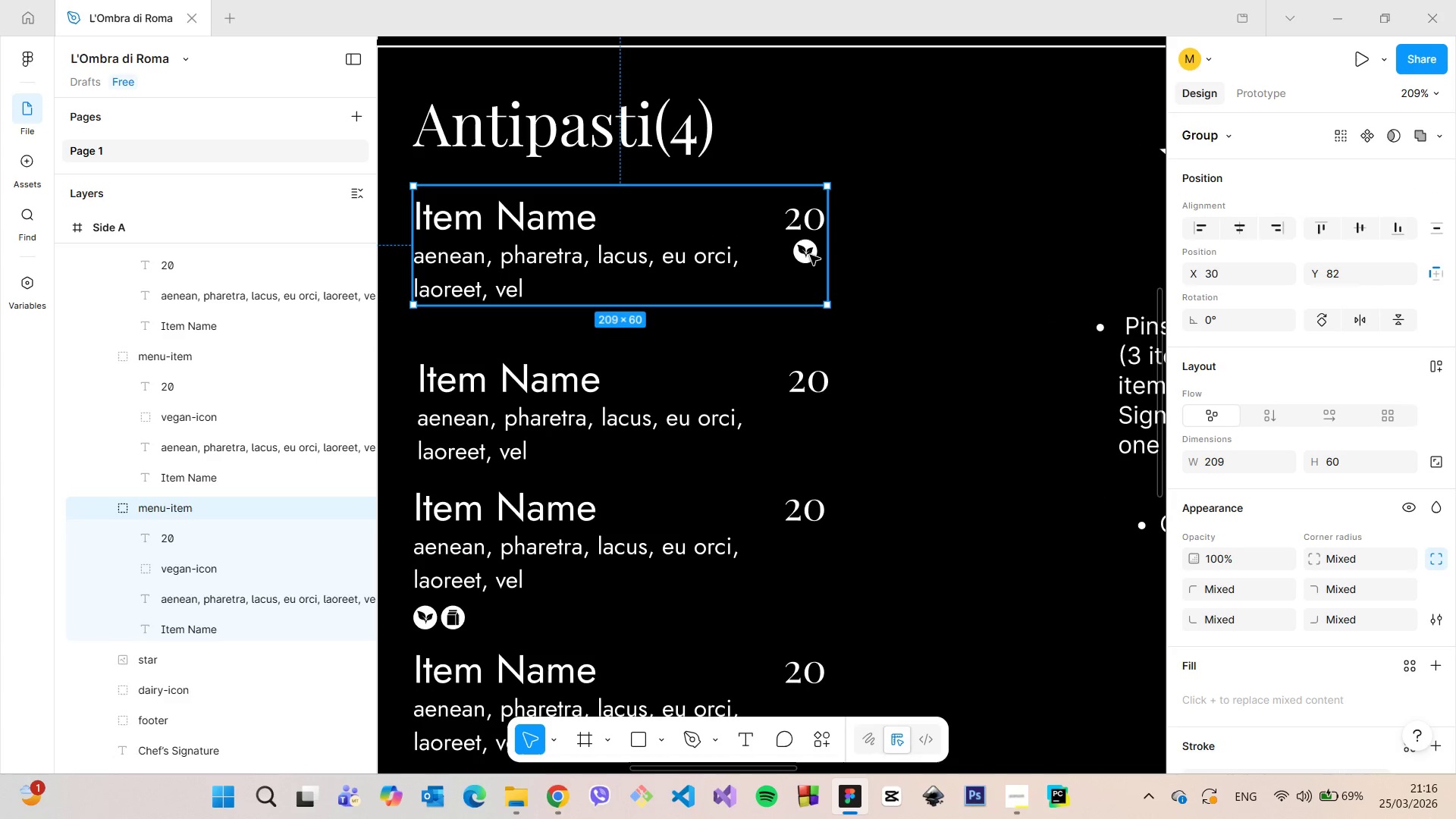 
double_click([810, 255])
 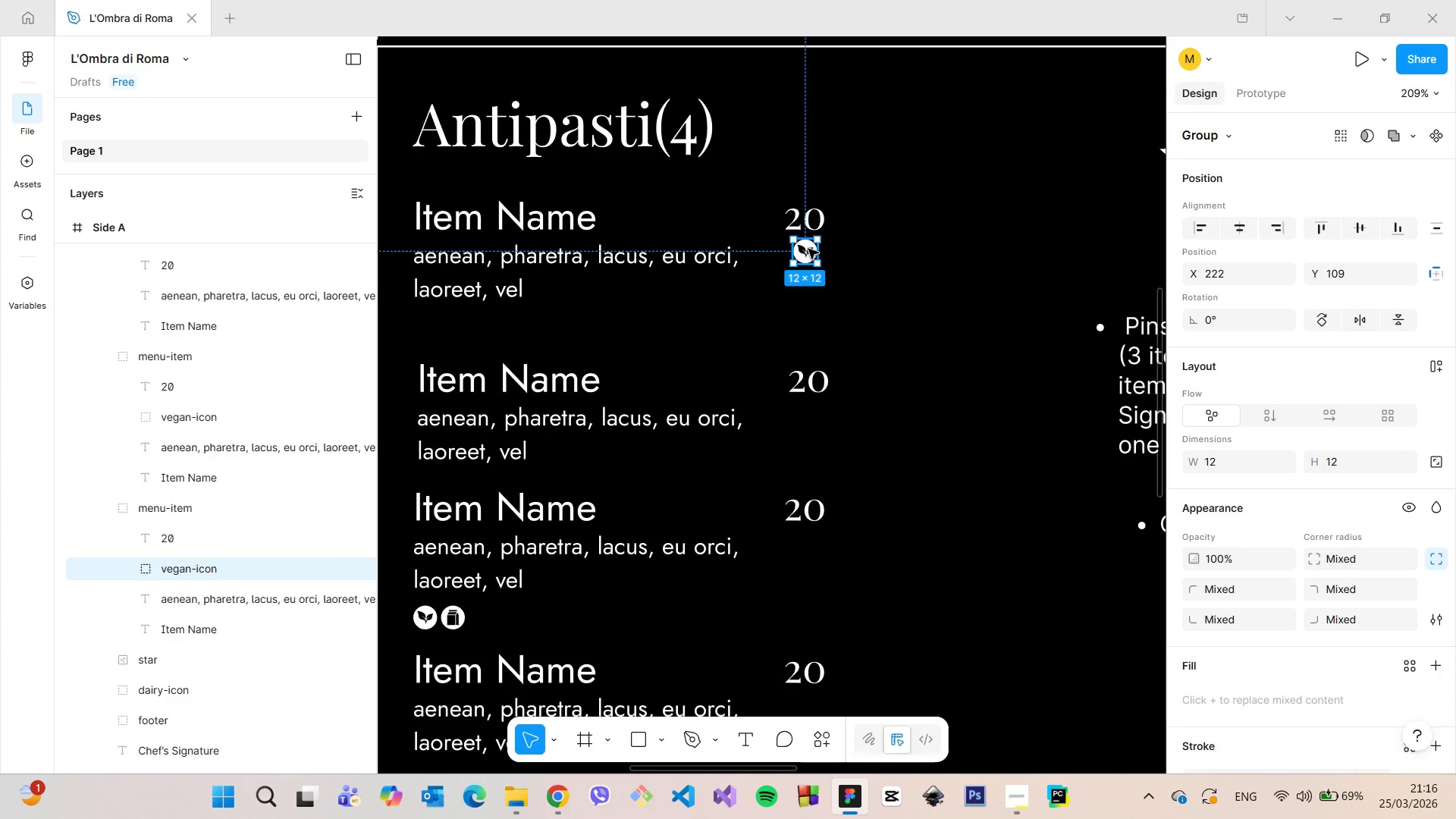 
left_click_drag(start_coordinate=[808, 249], to_coordinate=[746, 285])
 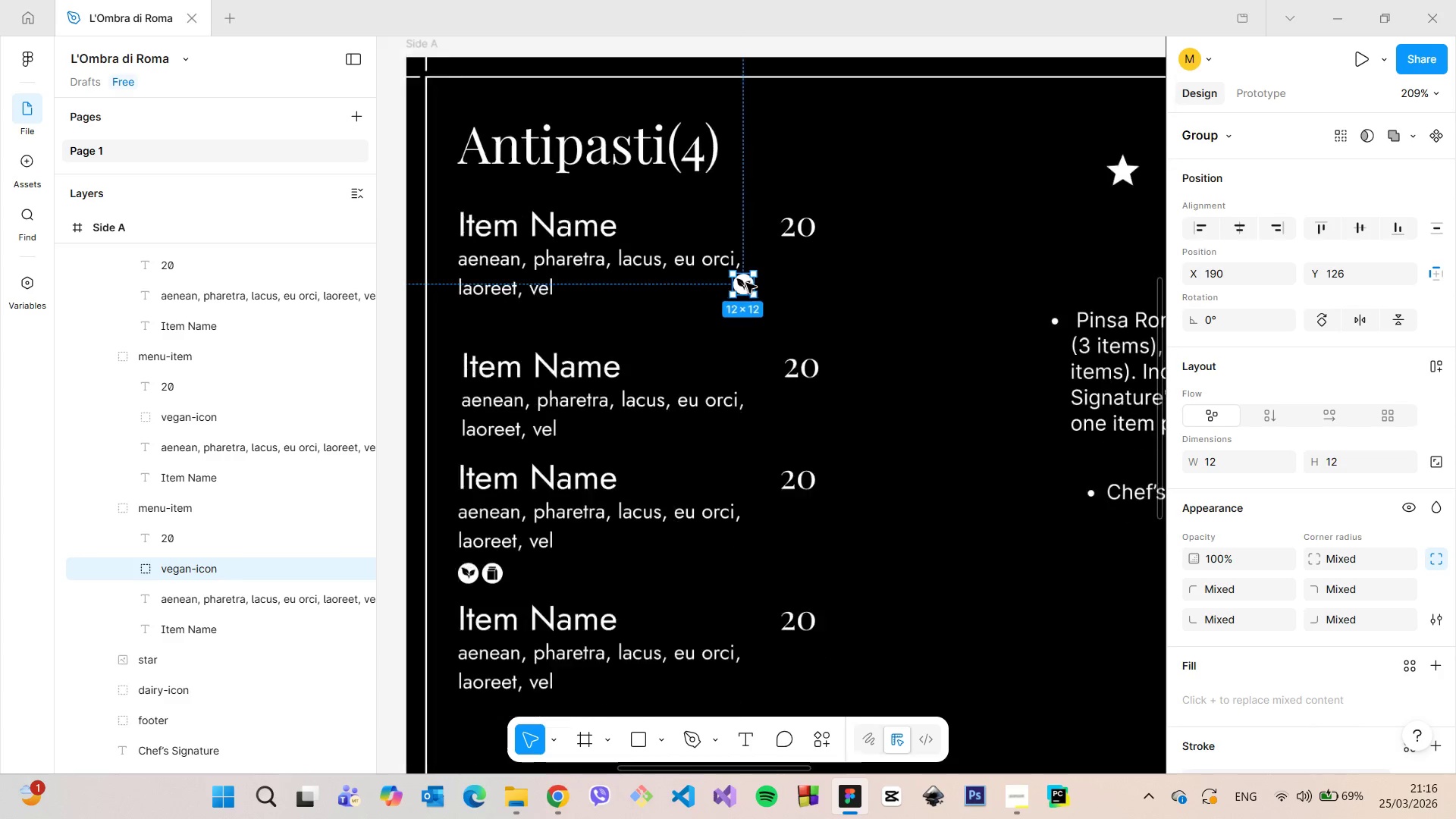 
scroll: coordinate [746, 283], scroll_direction: down, amount: 5.0
 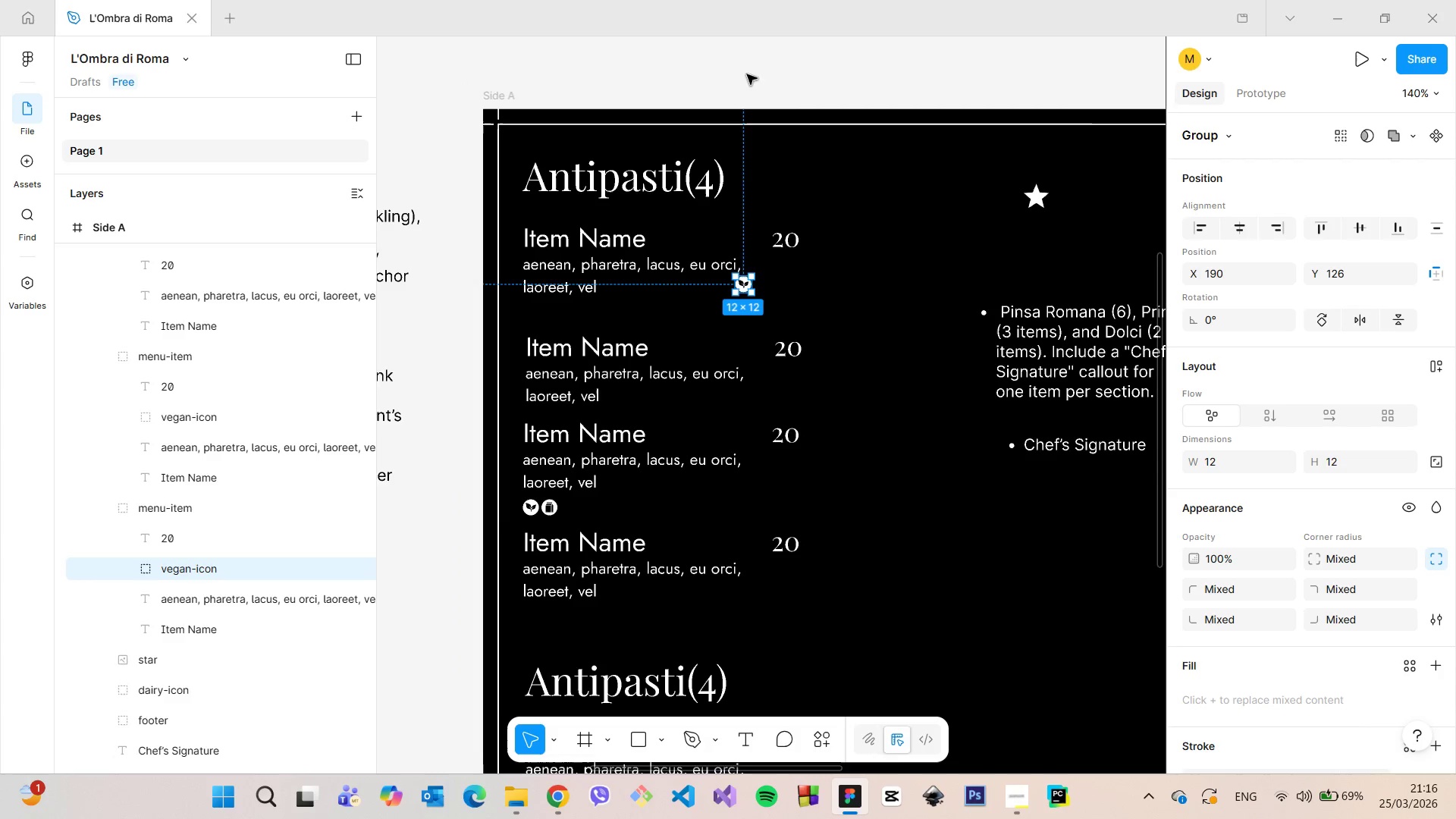 
left_click([747, 73])
 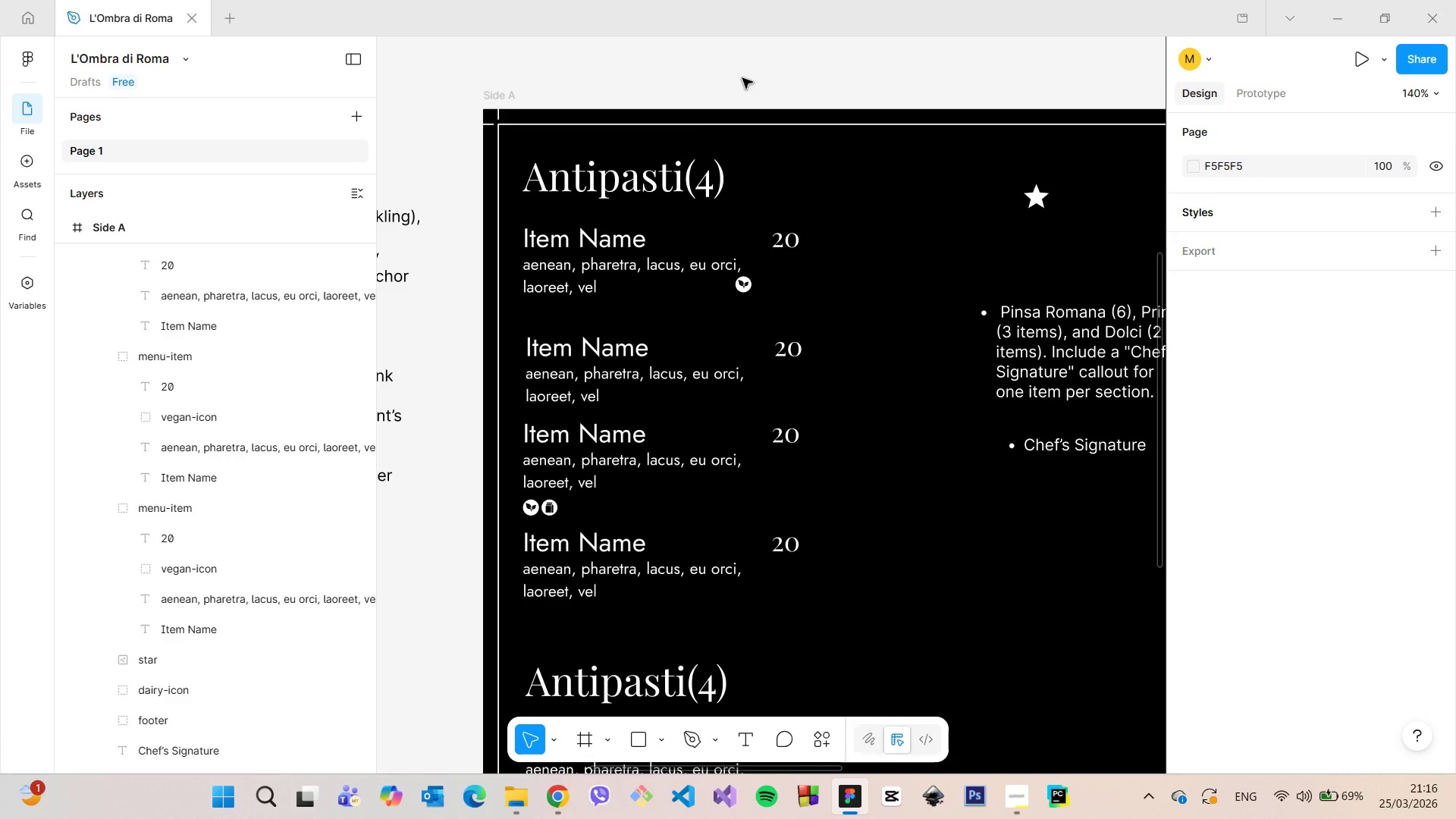 
scroll: coordinate [605, 246], scroll_direction: up, amount: 5.0
 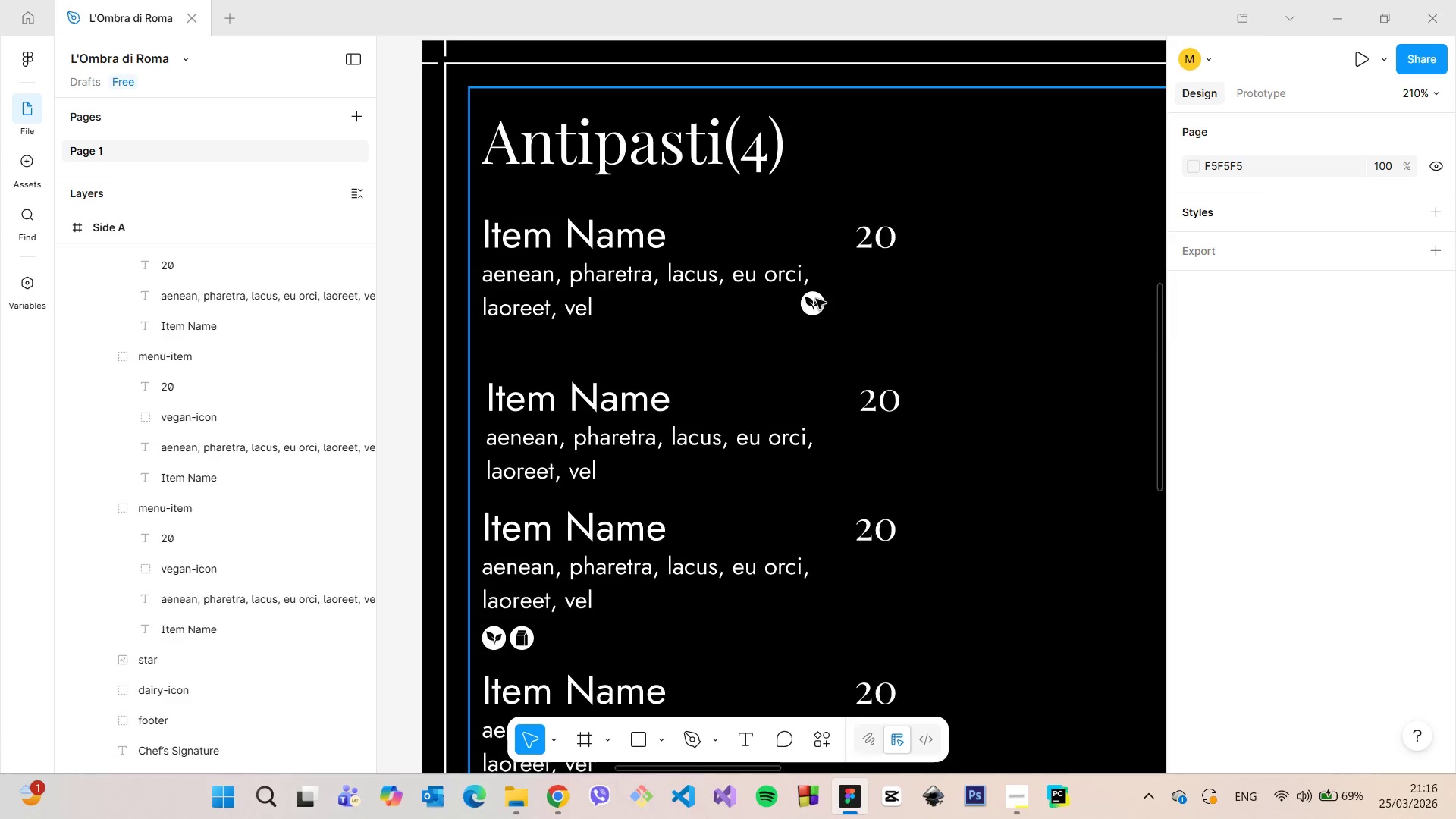 
double_click([816, 299])
 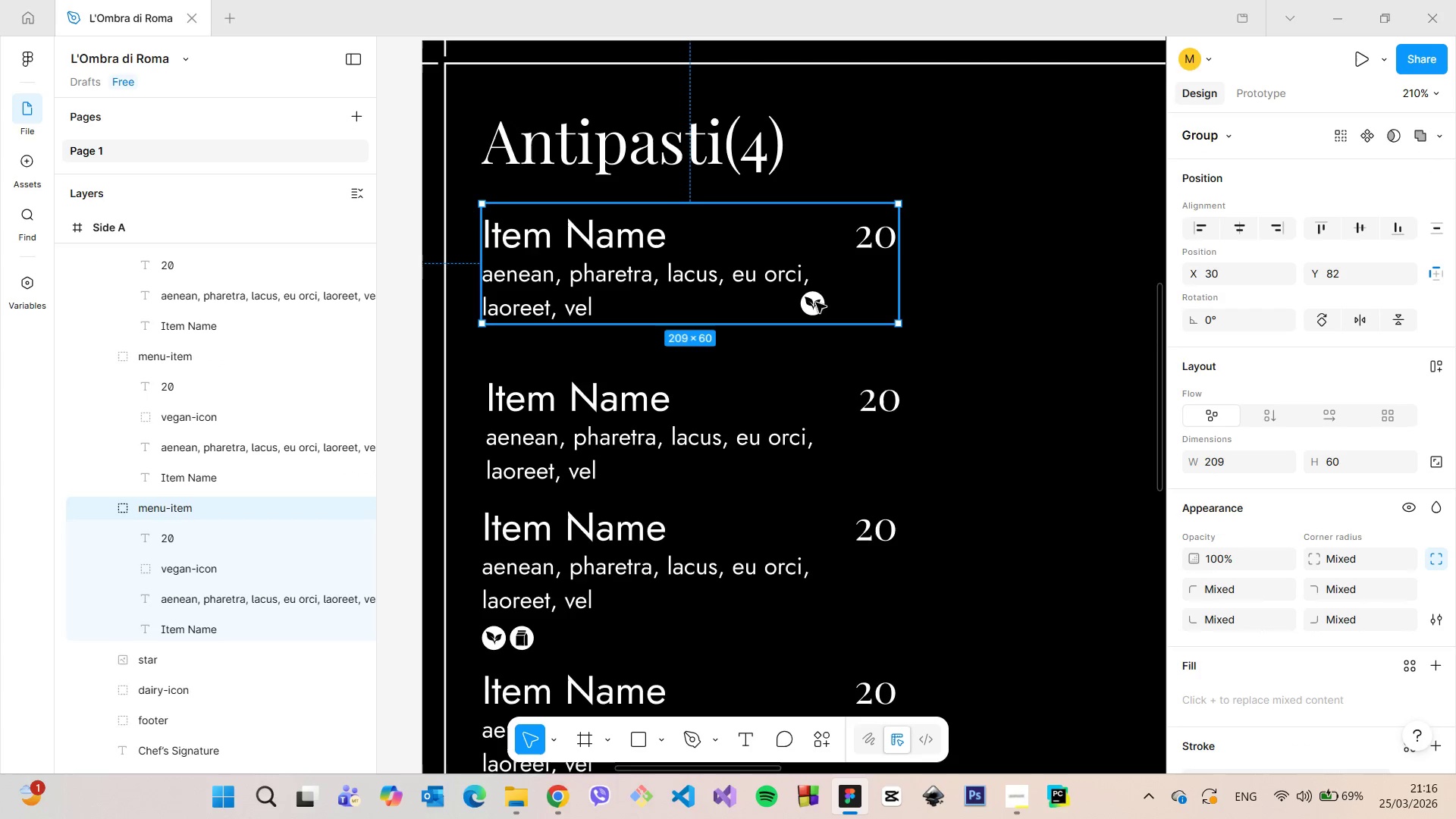 
double_click([816, 303])
 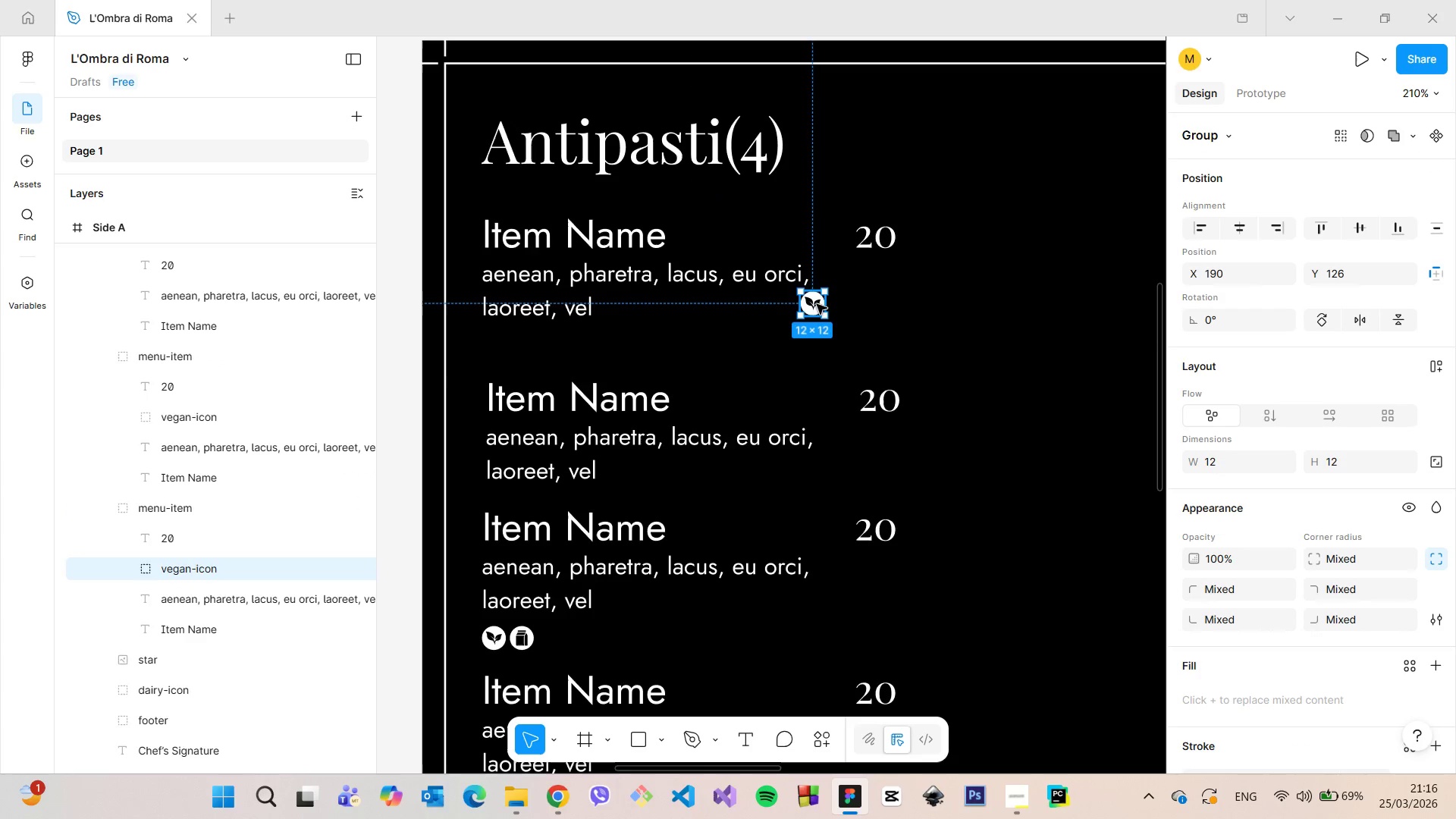 
left_click_drag(start_coordinate=[817, 304], to_coordinate=[482, 272])
 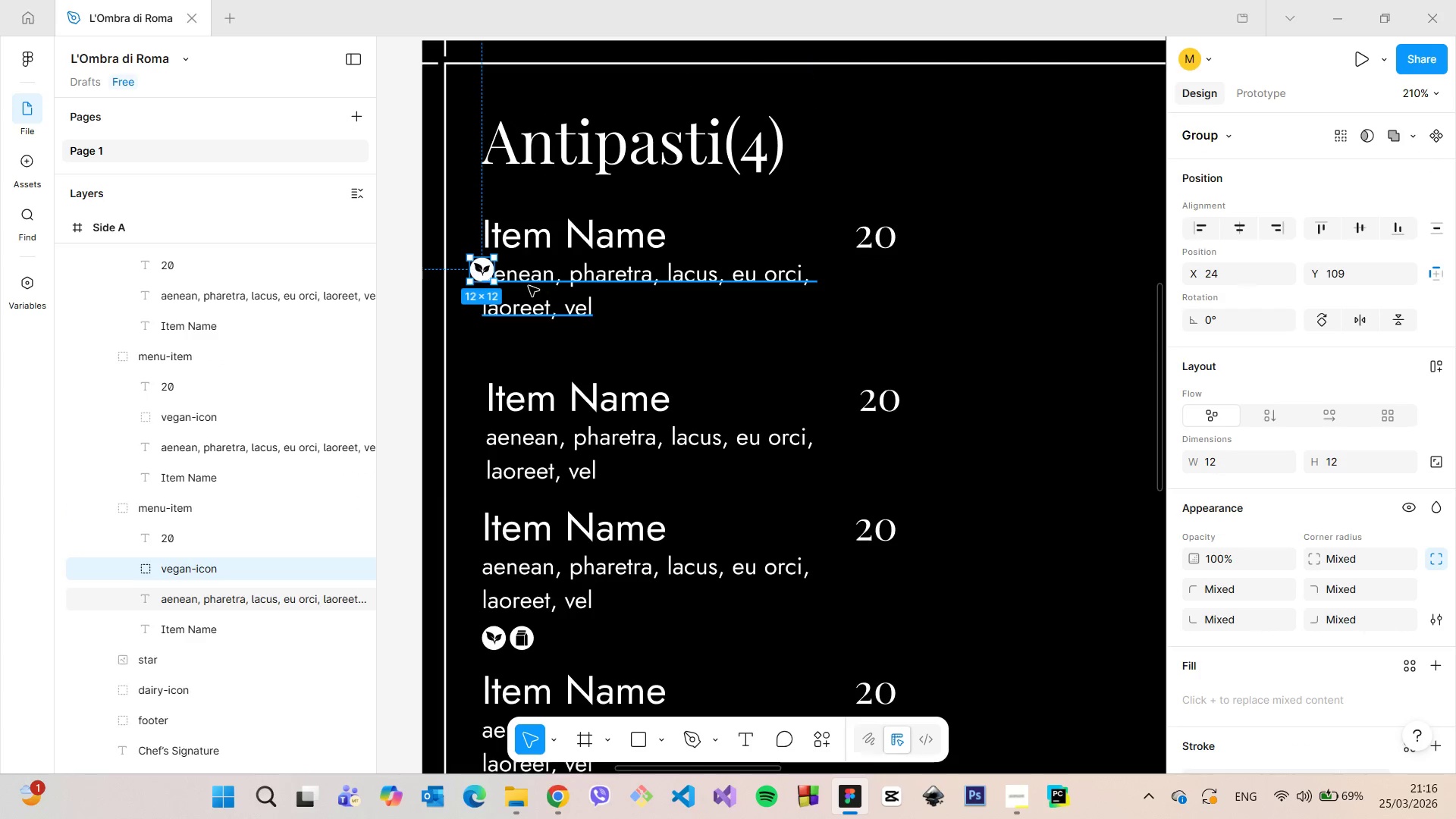 
left_click([529, 286])
 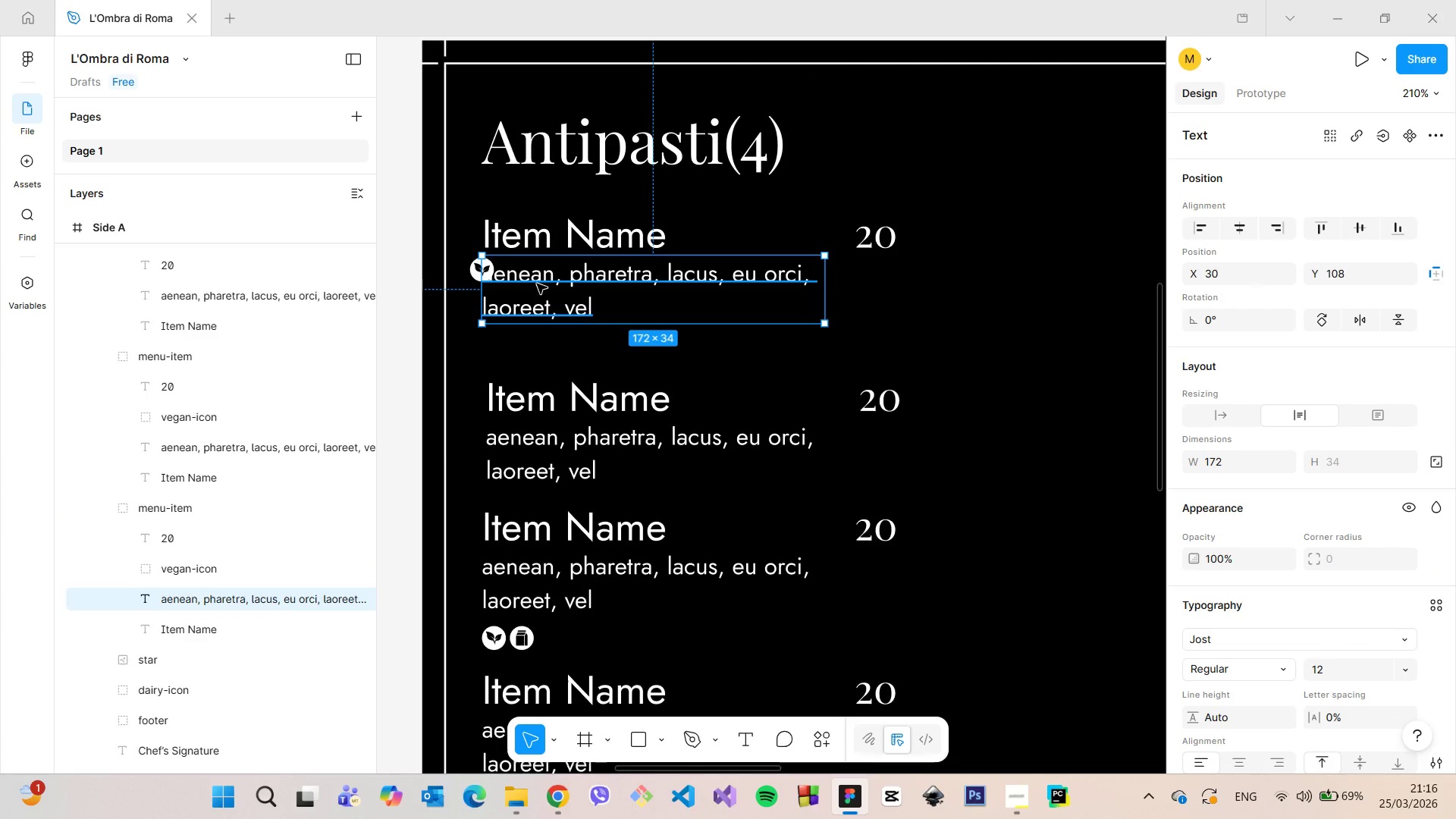 
left_click_drag(start_coordinate=[537, 284], to_coordinate=[567, 284])
 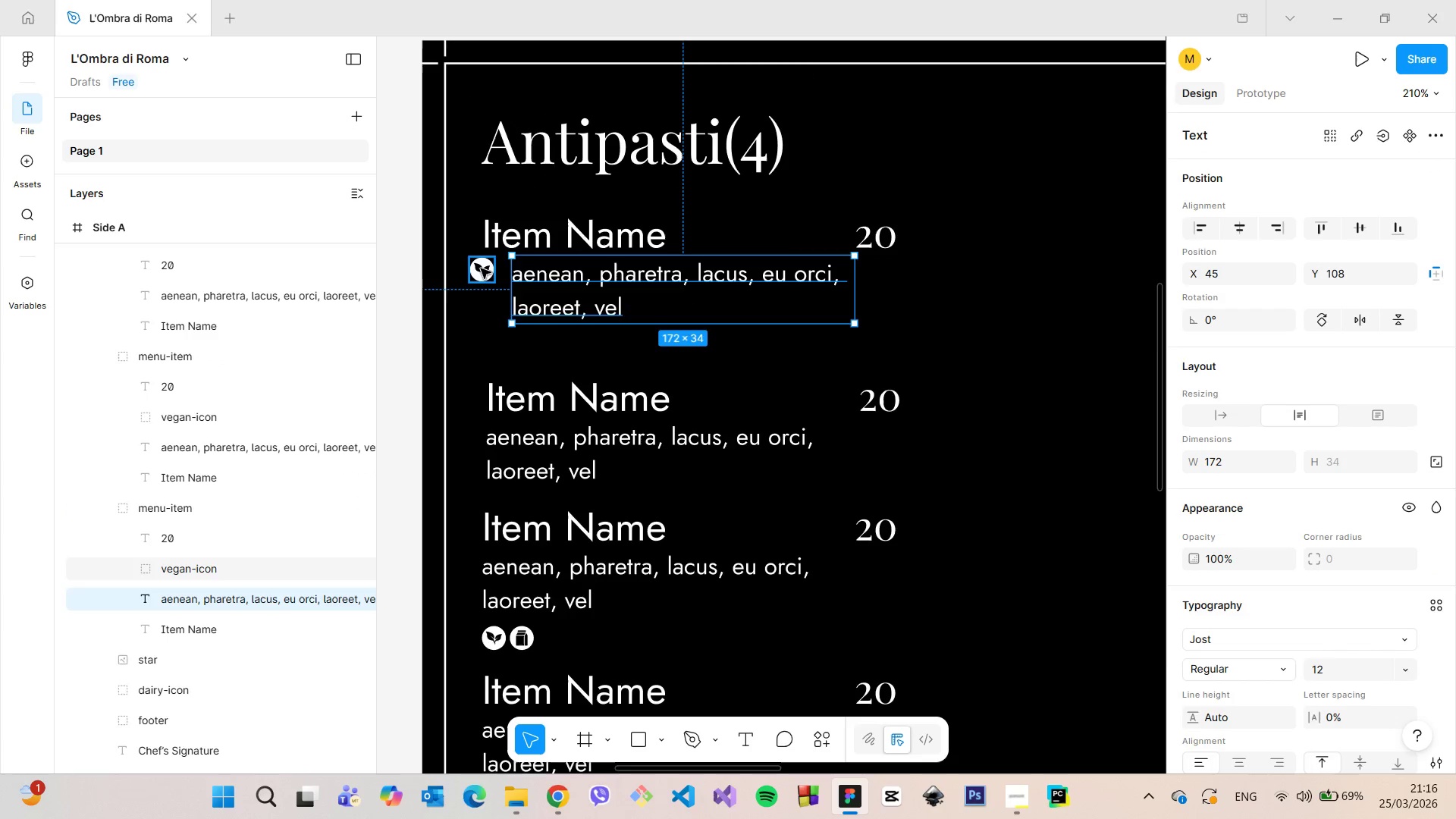 
left_click([481, 268])
 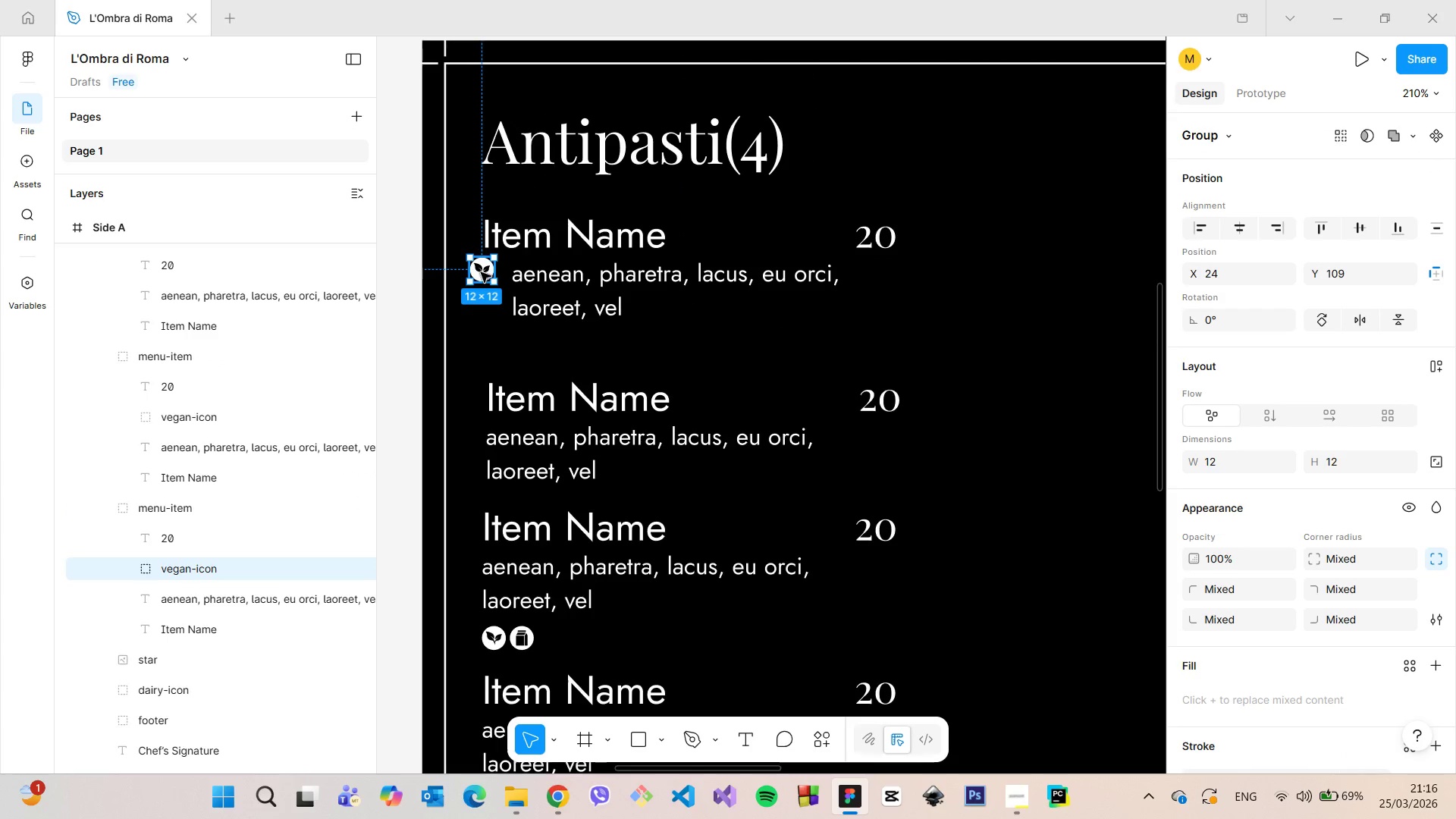 
left_click_drag(start_coordinate=[481, 272], to_coordinate=[492, 271])
 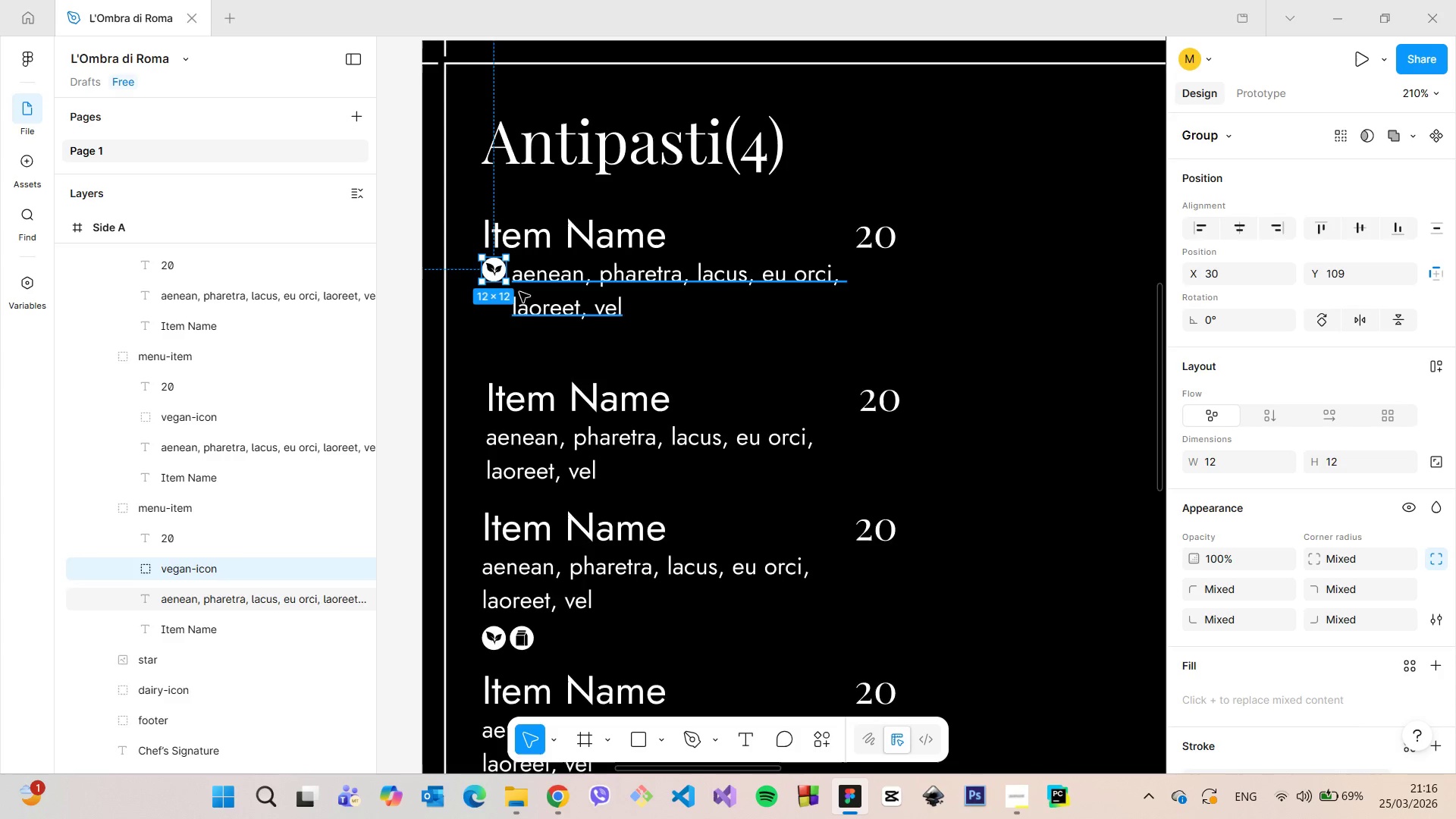 
scroll: coordinate [519, 292], scroll_direction: down, amount: 3.0
 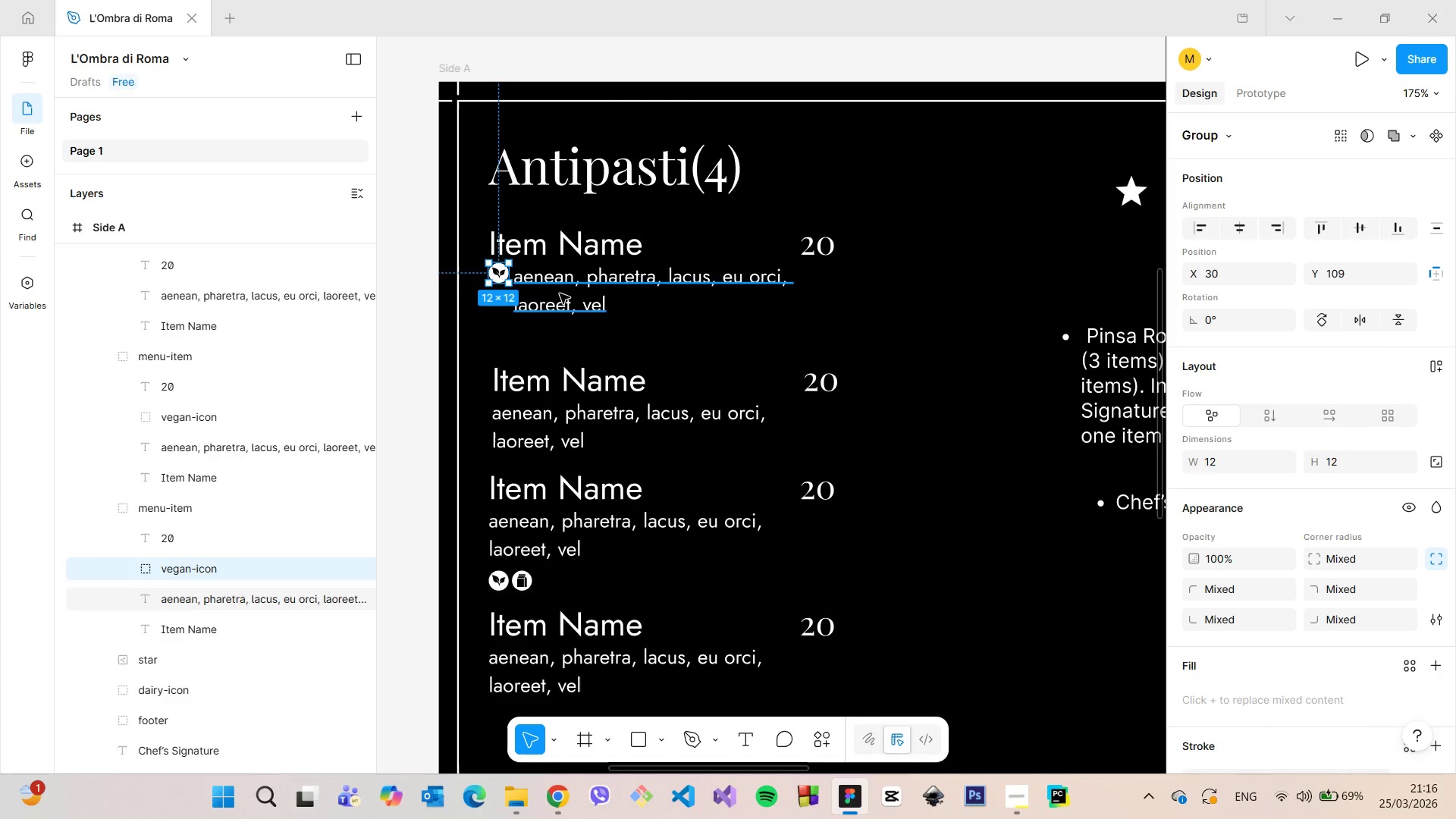 
left_click([560, 293])
 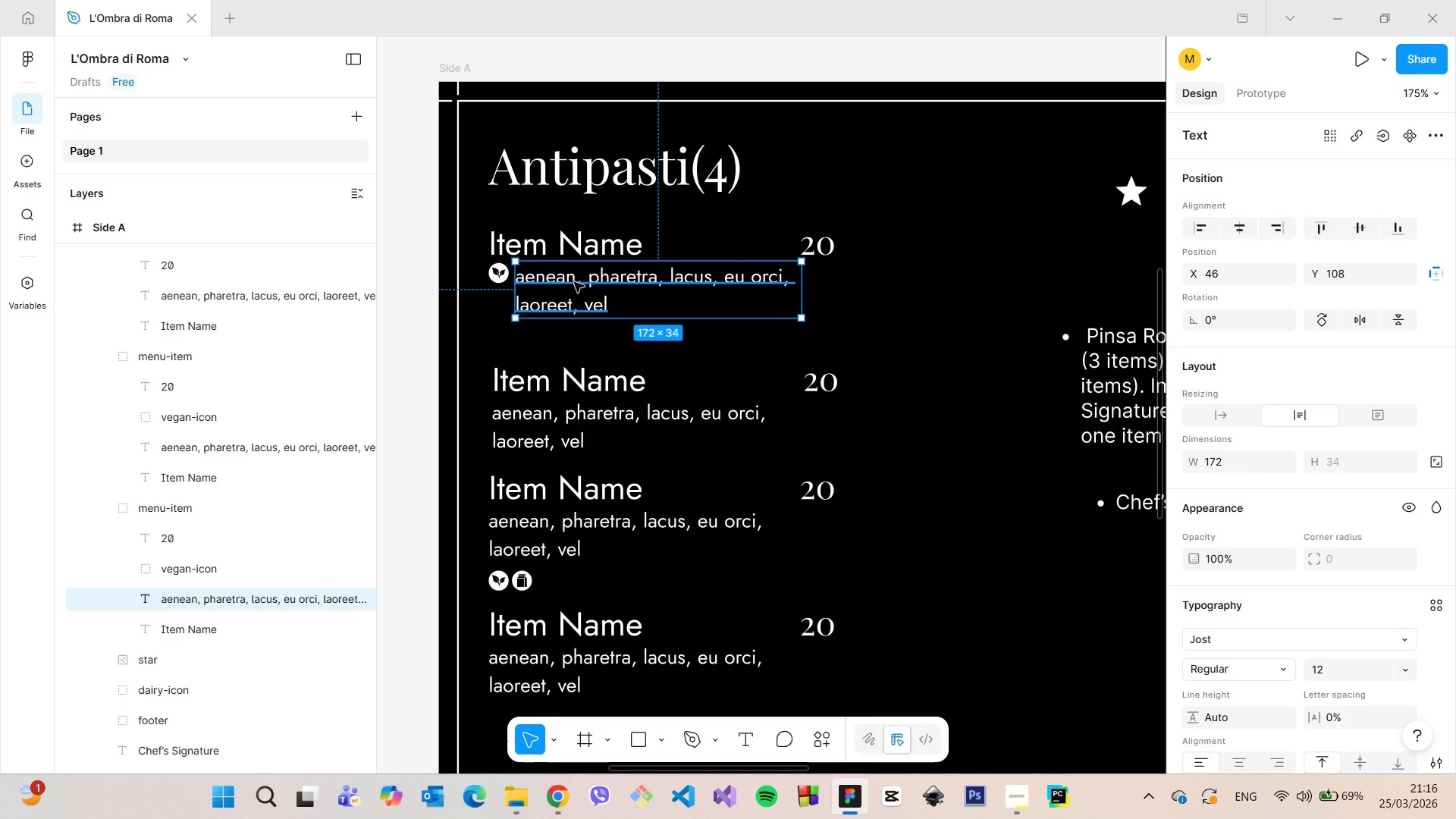 
left_click_drag(start_coordinate=[799, 290], to_coordinate=[754, 287])
 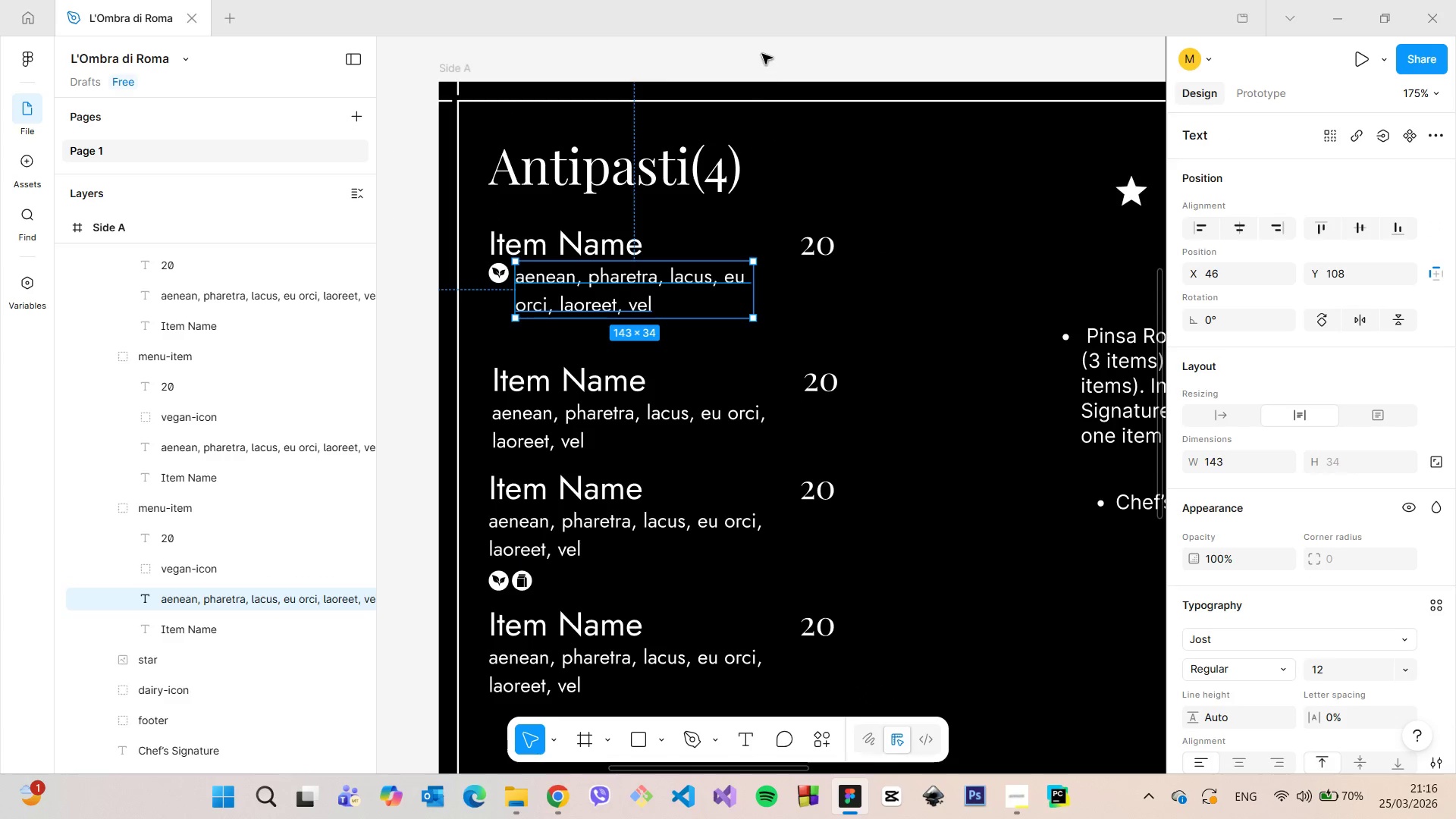 
left_click([763, 54])